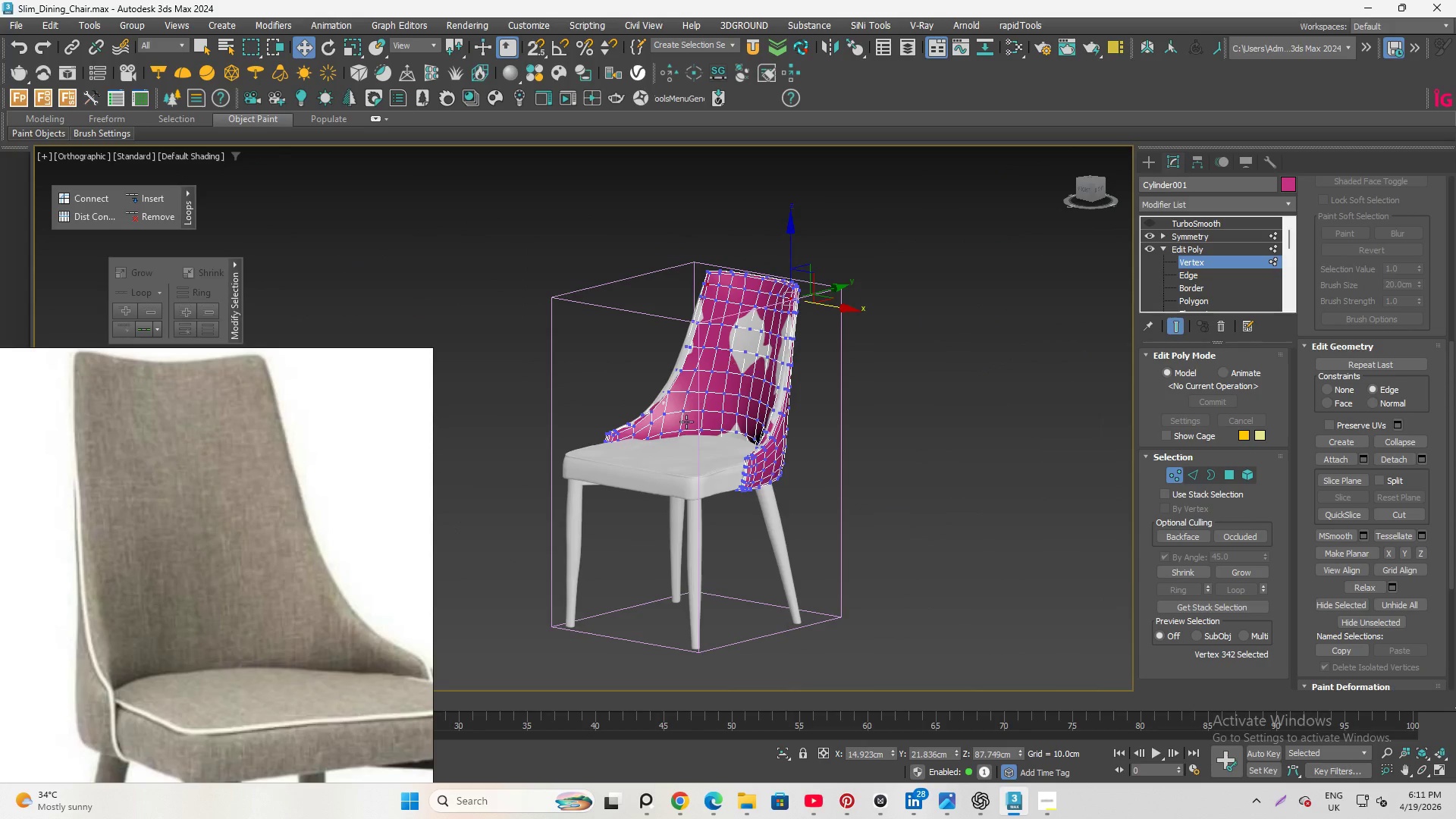 
scroll: coordinate [856, 420], scroll_direction: up, amount: 4.0
 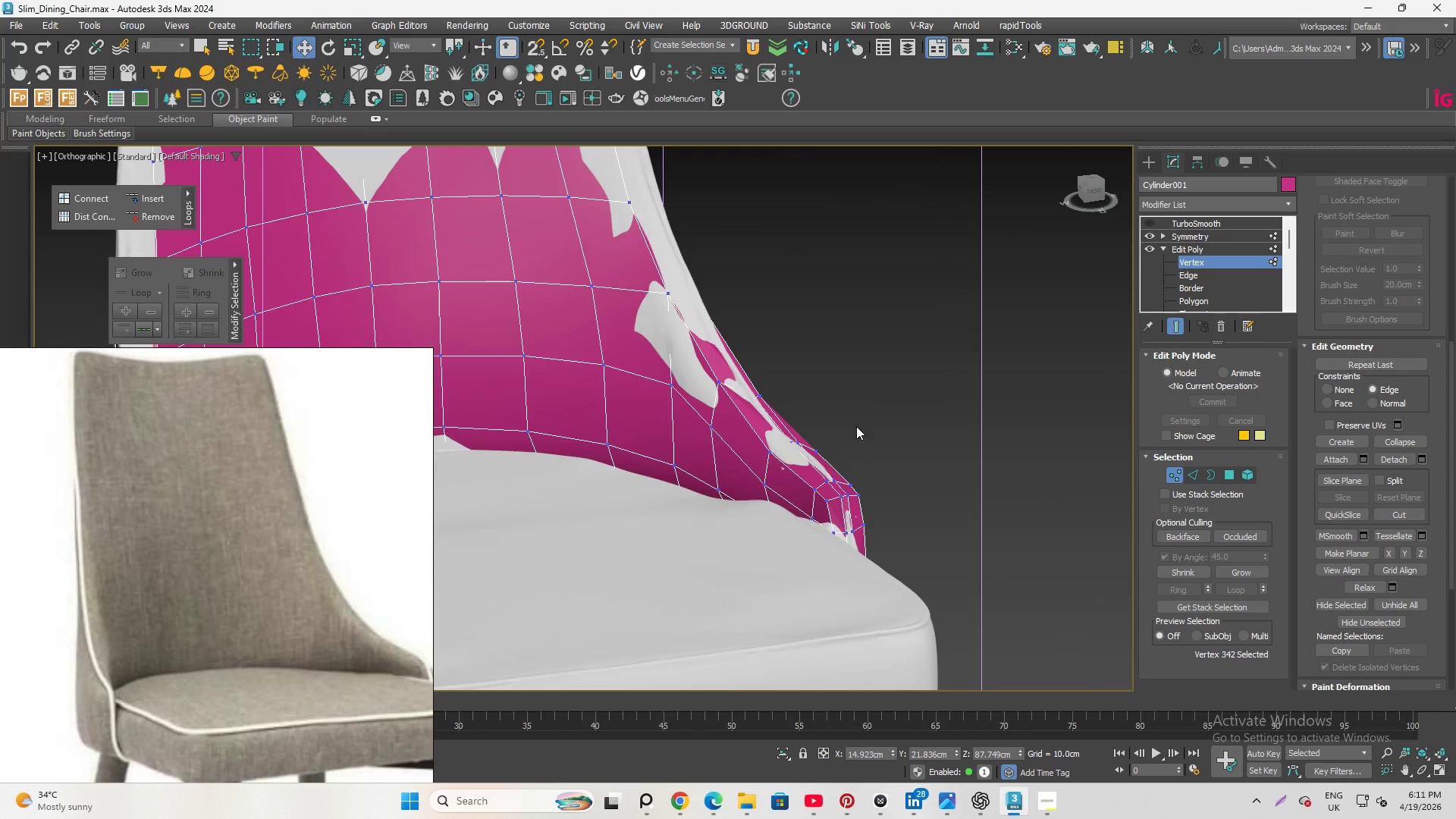 
hold_key(key=AltLeft, duration=1.42)
scroll: coordinate [693, 434], scroll_direction: down, amount: 1.0
 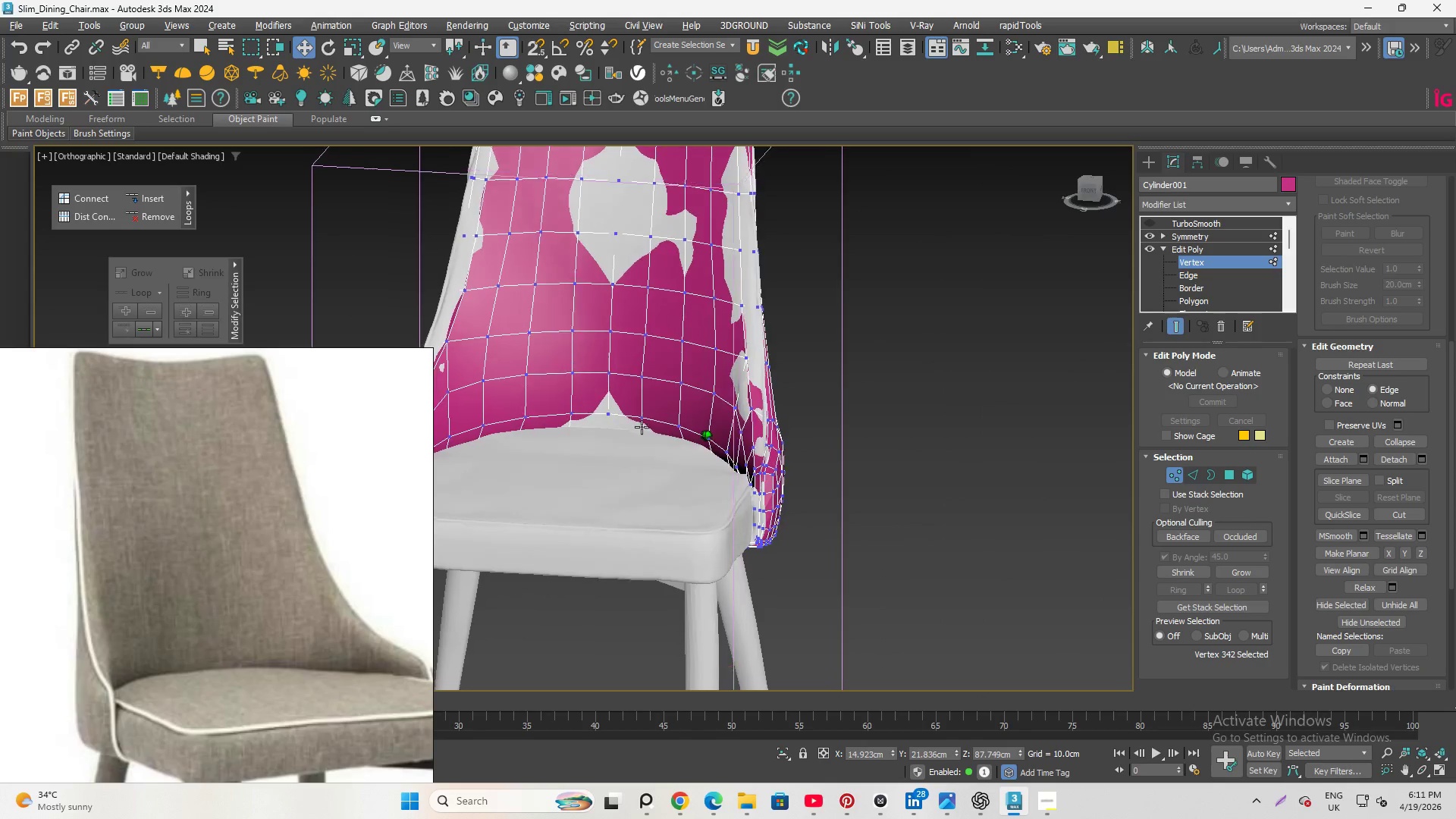 
left_click([1190, 279])
 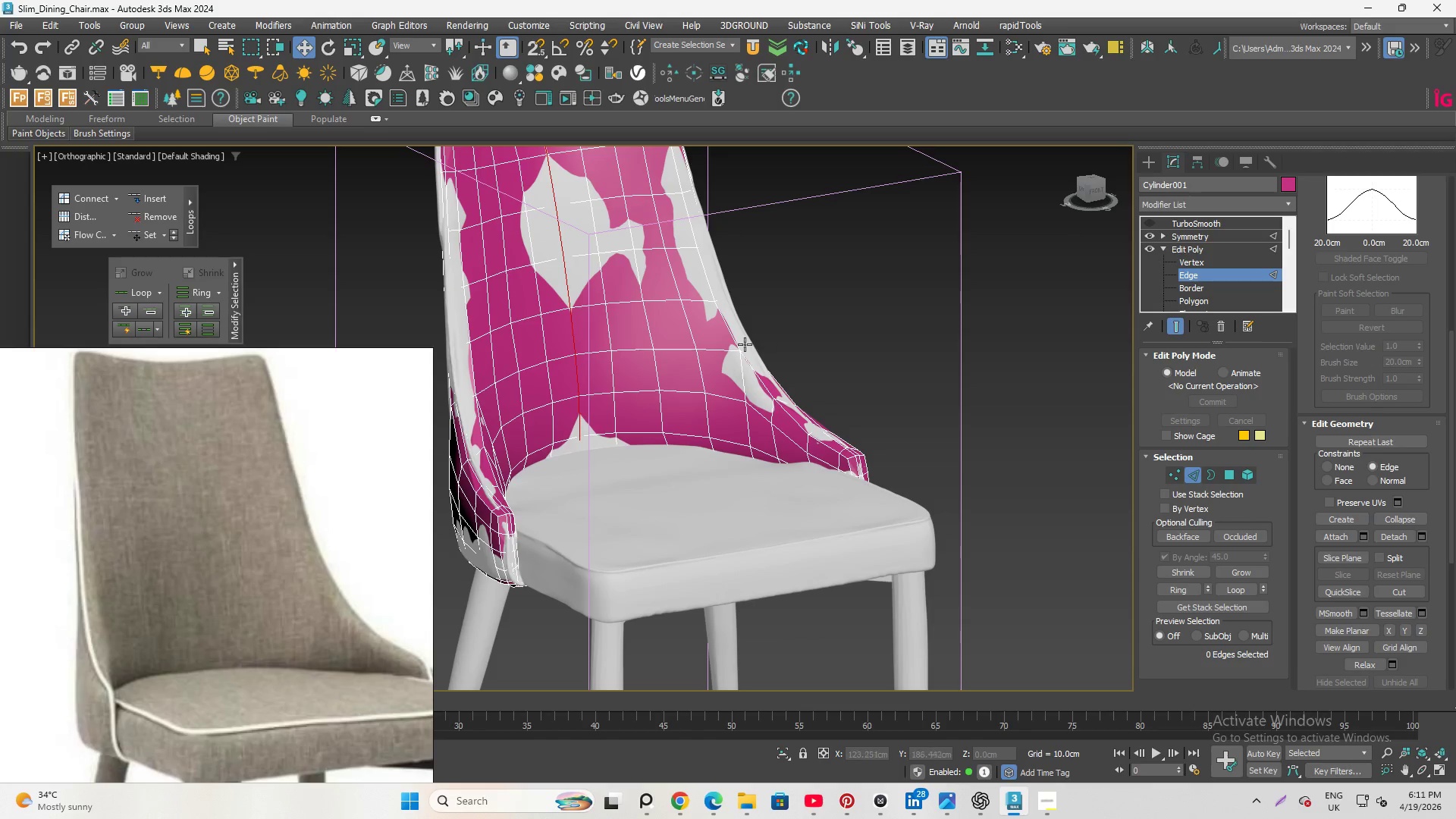 
hold_key(key=AltLeft, duration=0.52)
 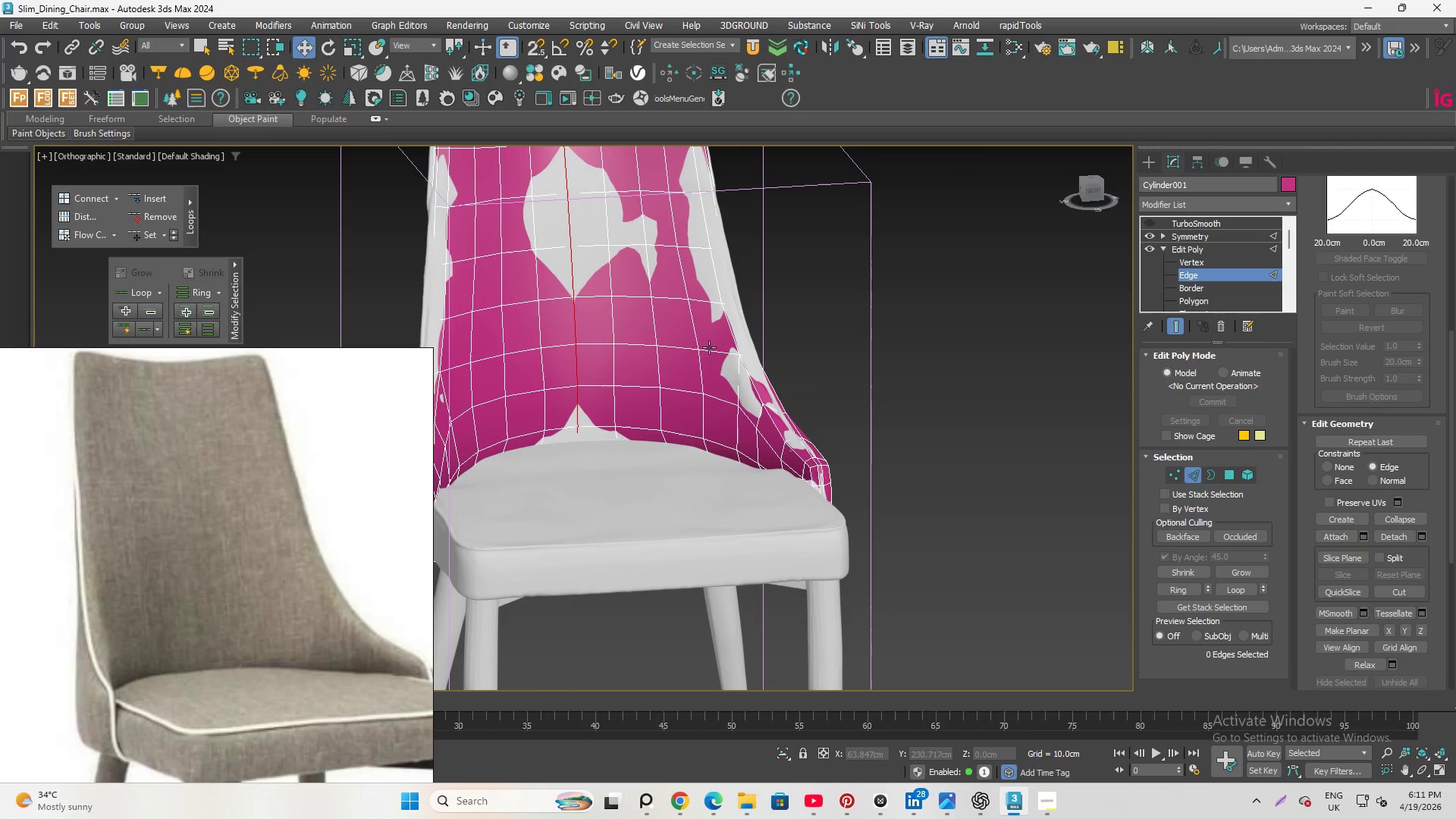 
scroll: coordinate [653, 375], scroll_direction: up, amount: 1.0
 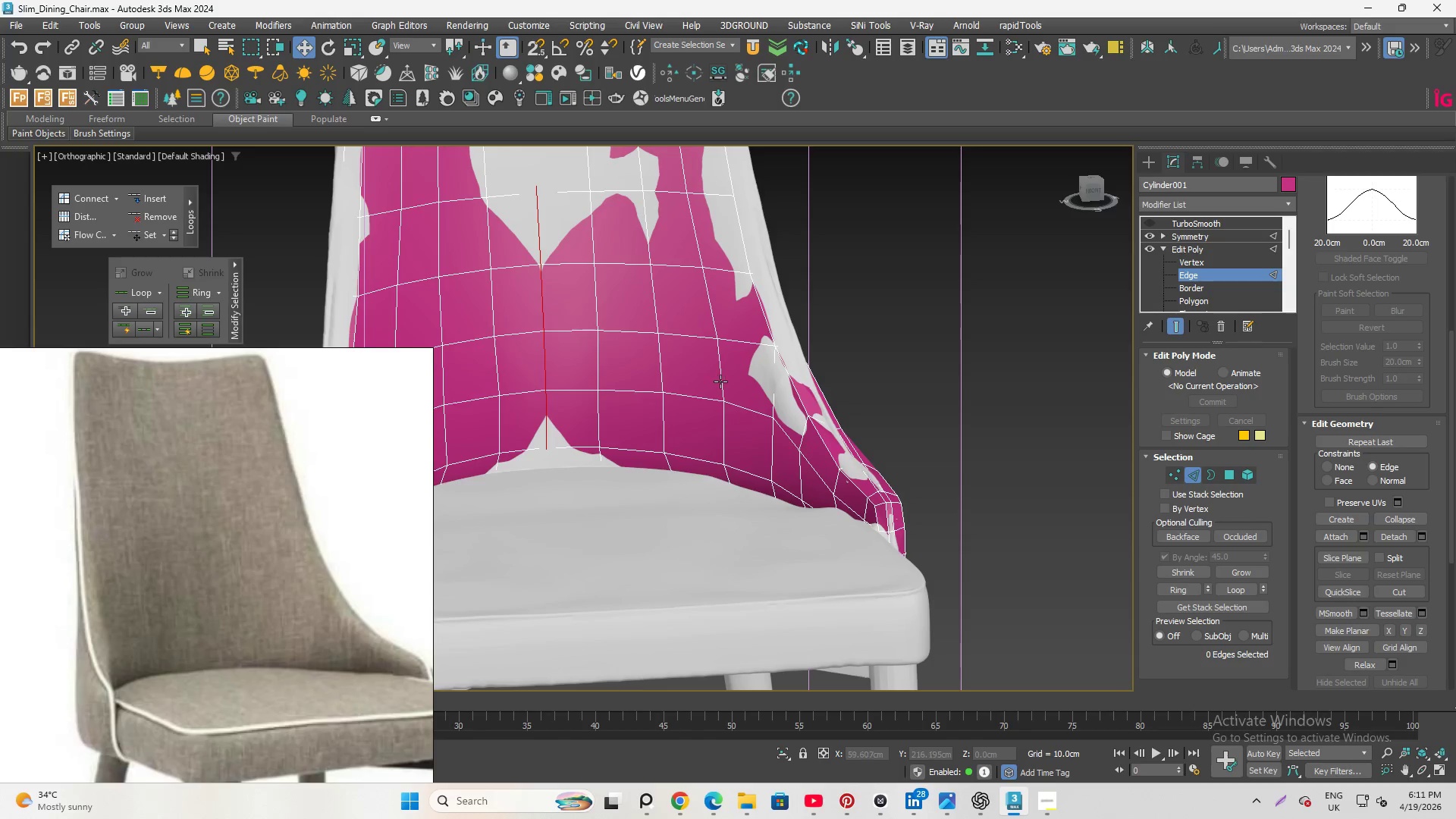 
left_click([720, 381])
 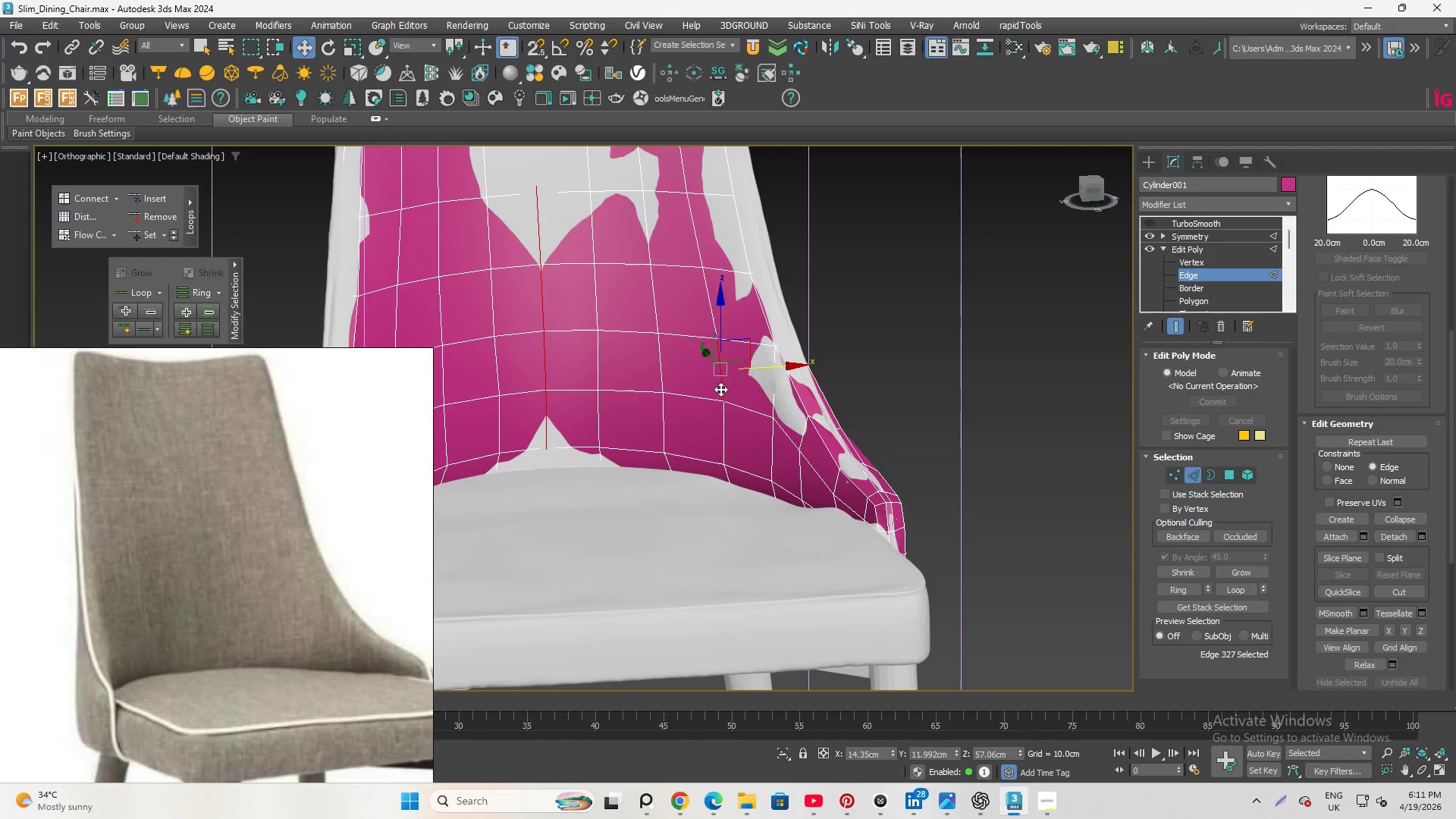 
hold_key(key=ControlLeft, duration=1.28)
left_click([723, 413])
 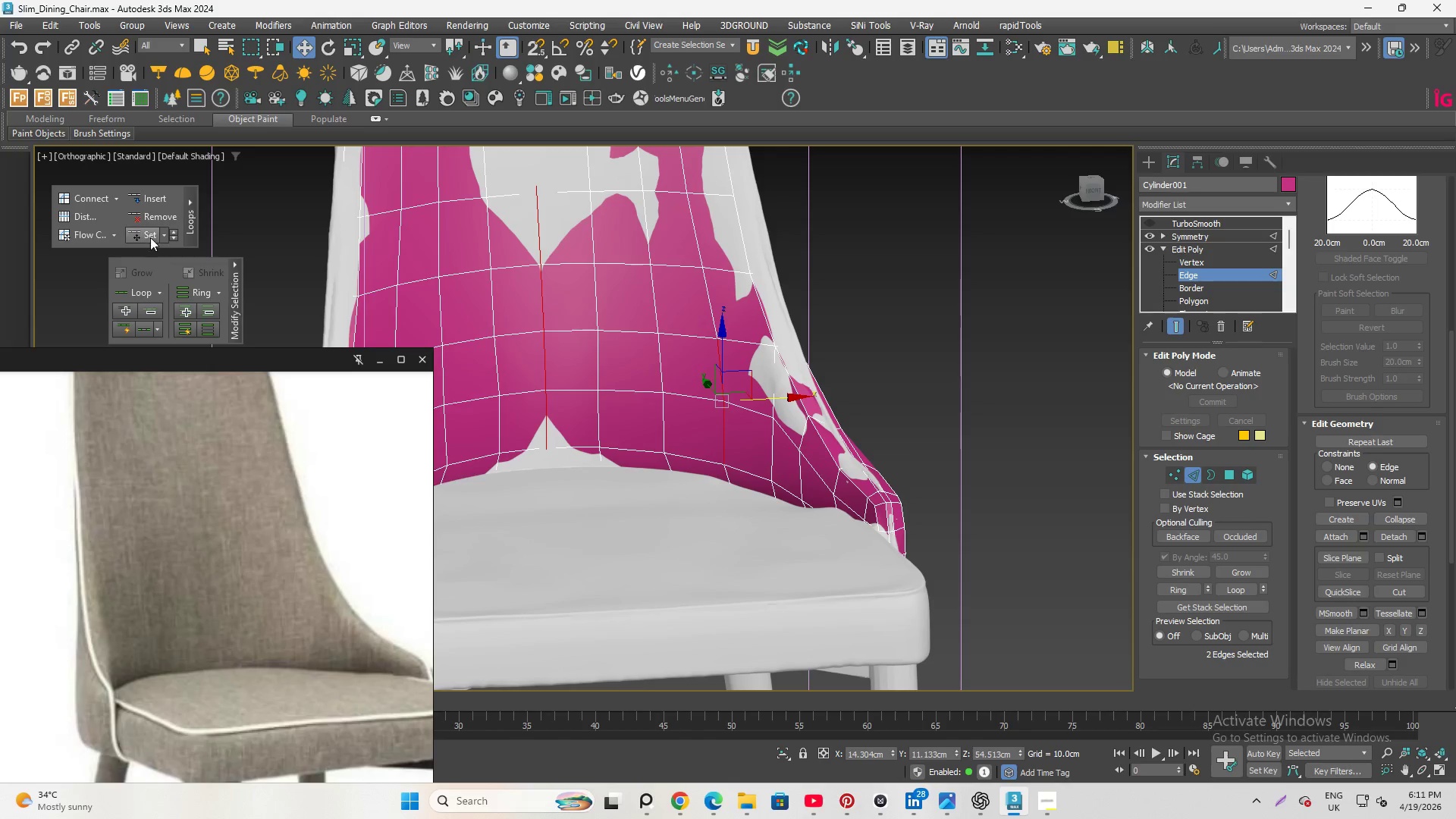 
left_click([140, 234])
 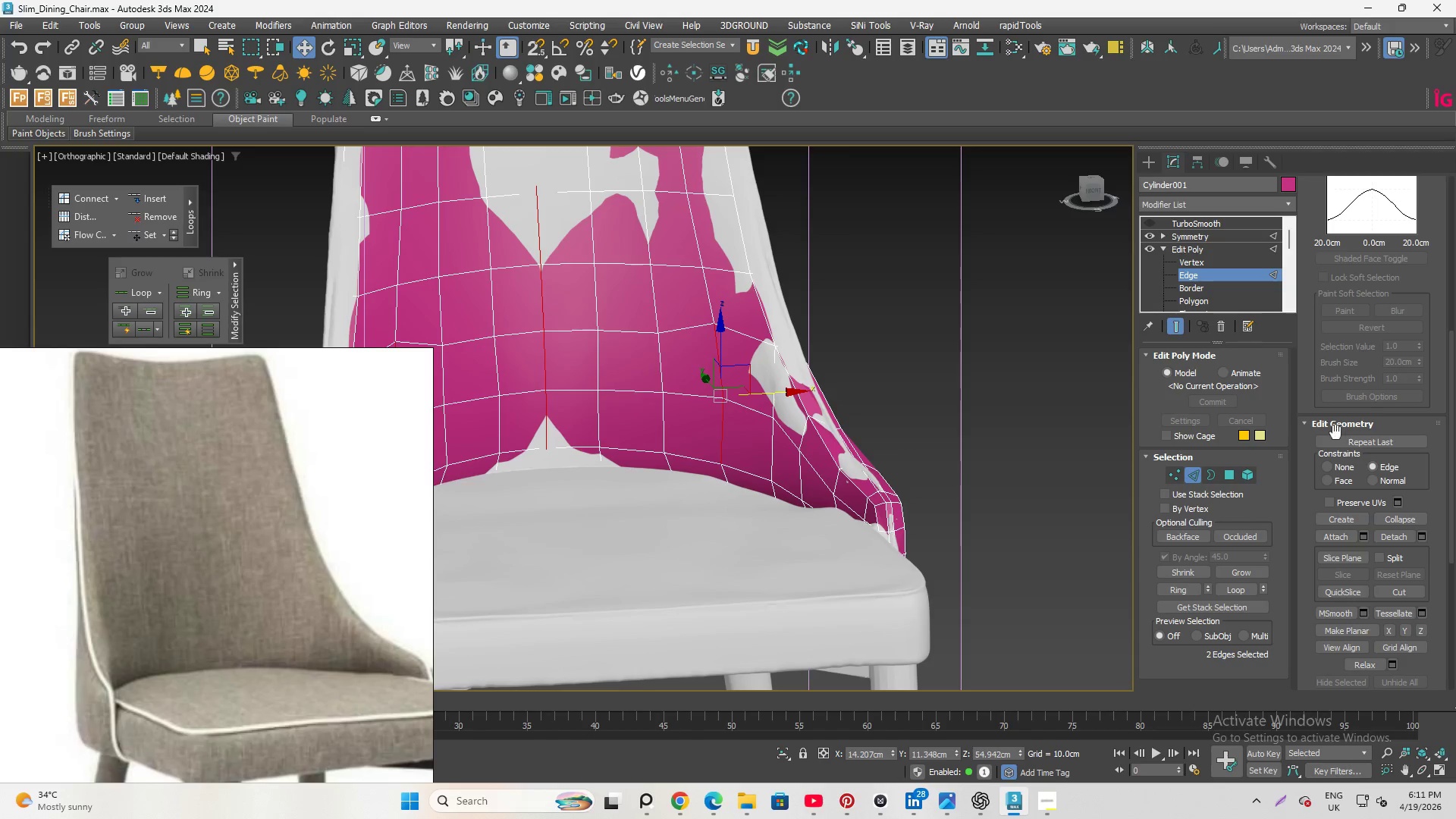 
hold_key(key=AltLeft, duration=1.88)
 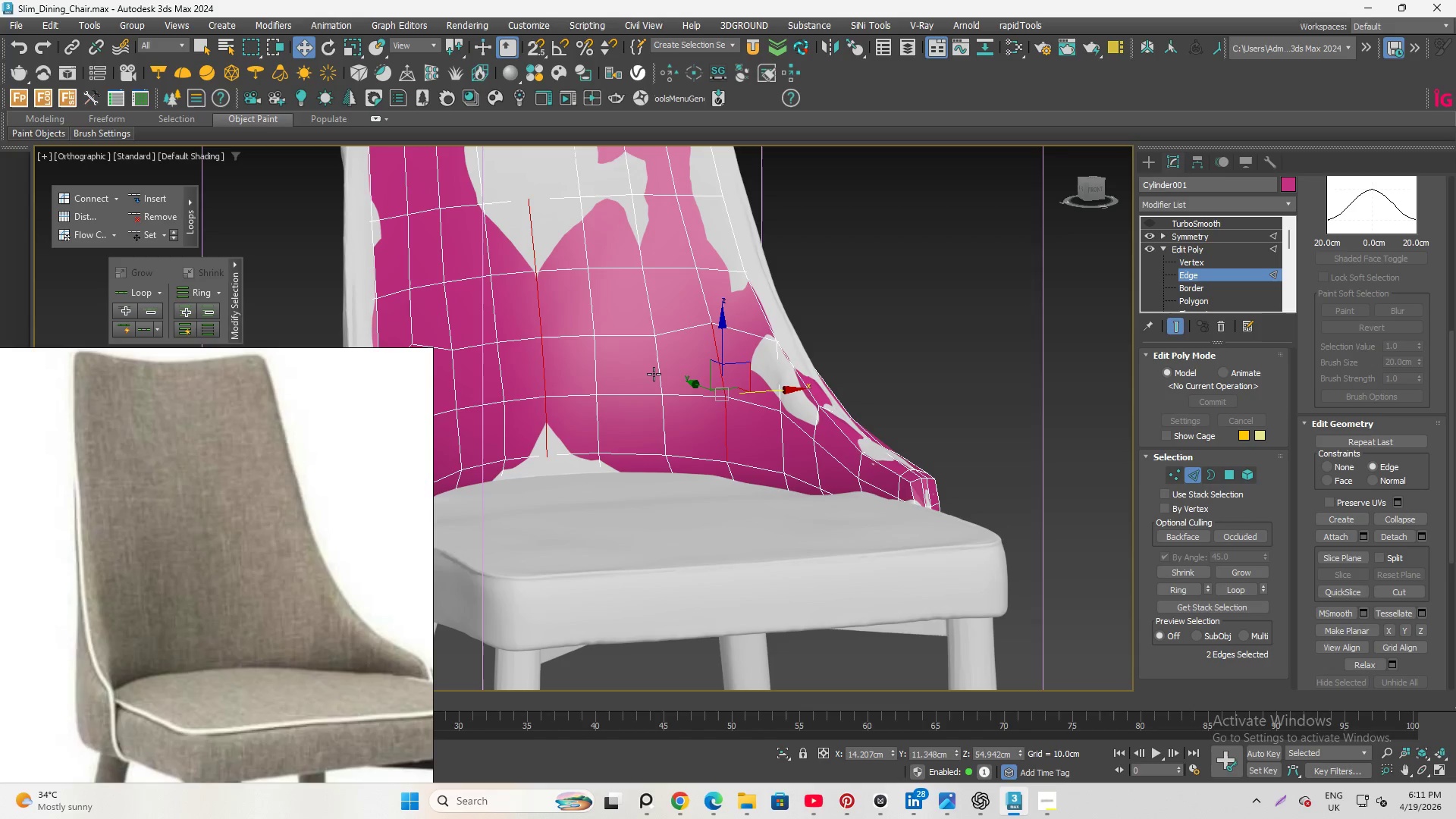 
hold_key(key=ControlLeft, duration=0.5)
left_click([657, 372])
 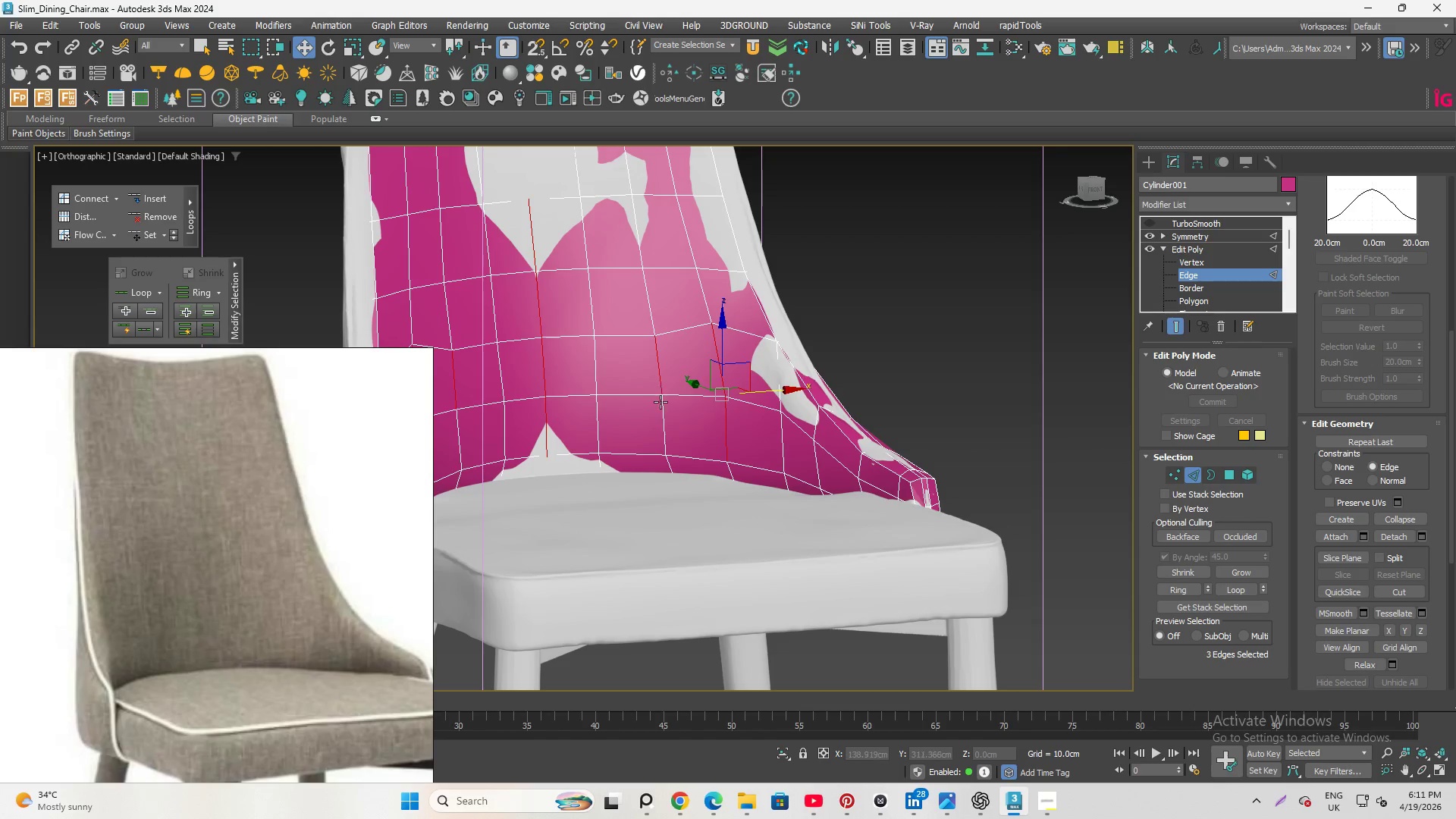 
hold_key(key=ControlLeft, duration=0.39)
left_click([660, 404])
 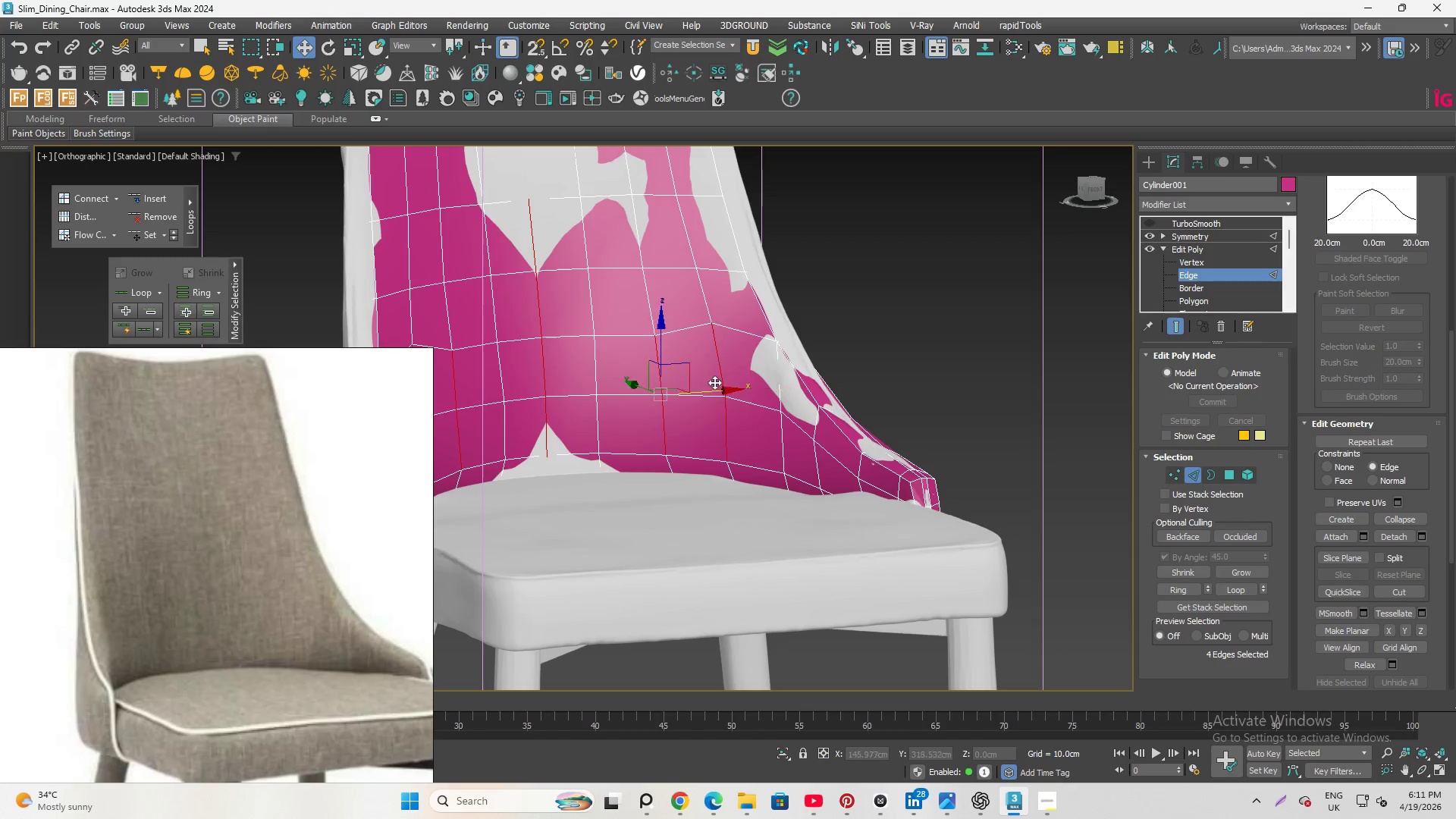 
hold_key(key=AltLeft, duration=1.0)
left_click_drag(start_coordinate=[704, 314], to_coordinate=[755, 467])
 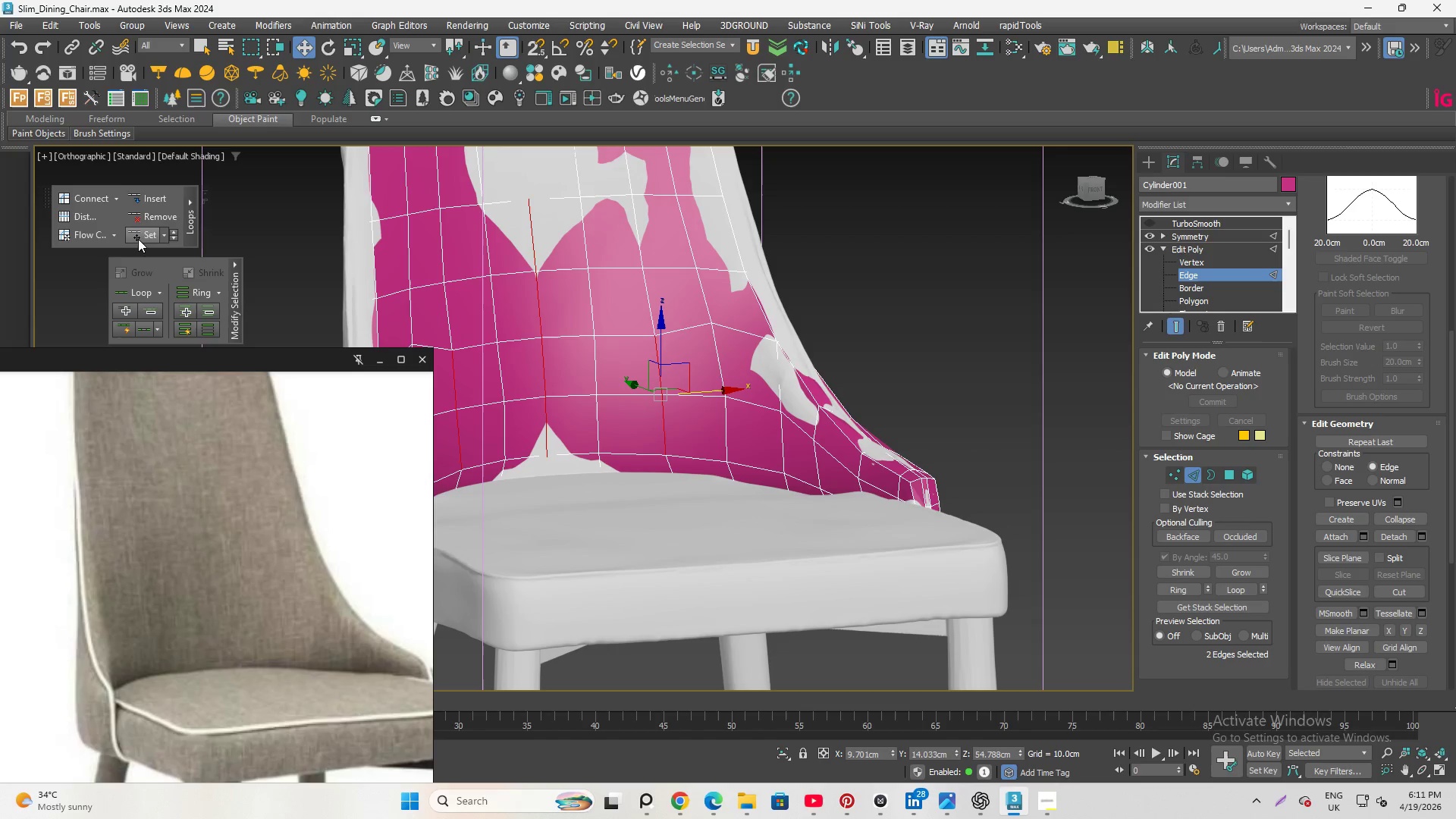 
left_click([140, 235])
 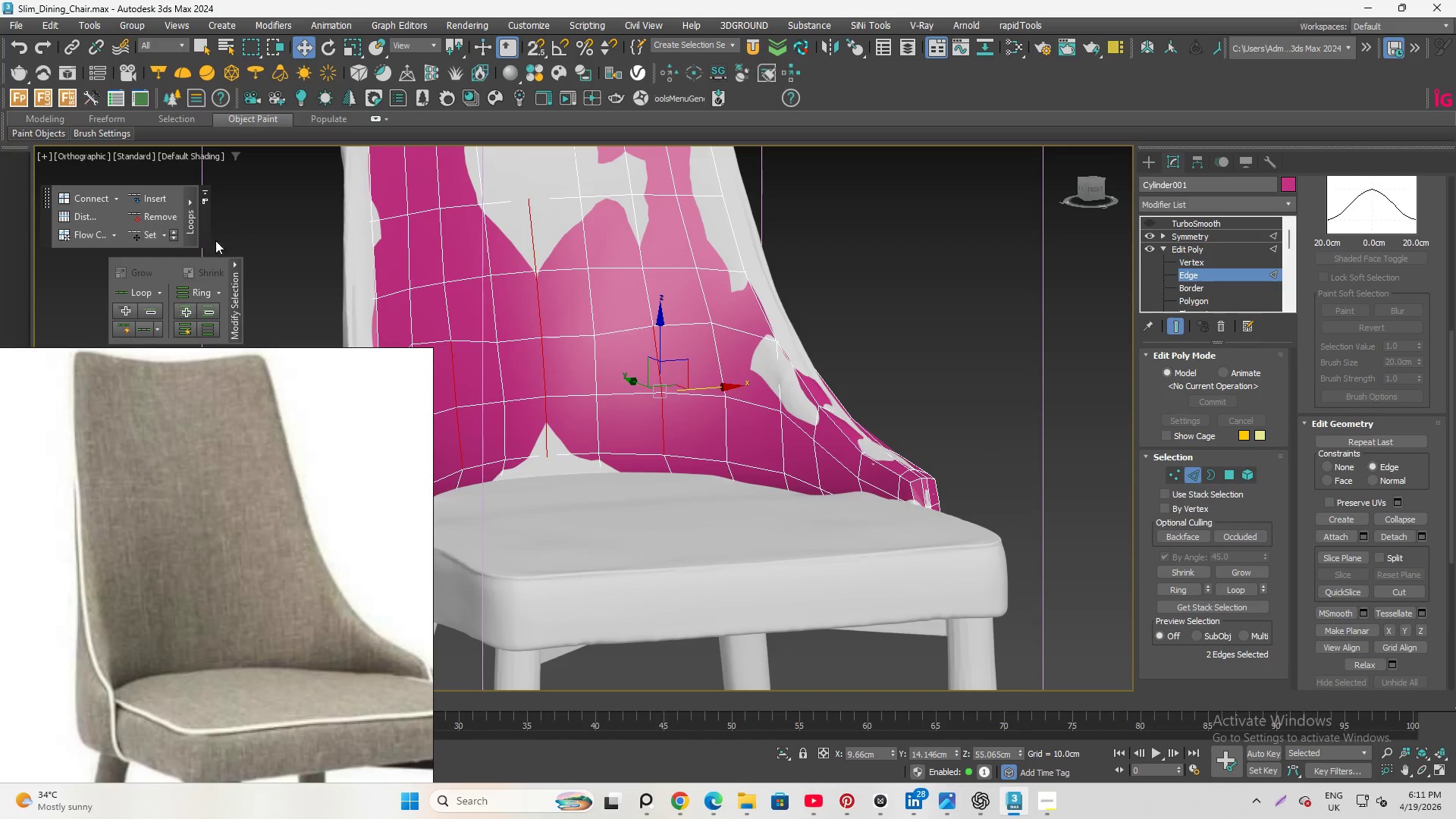 
key(Alt+AltLeft)
 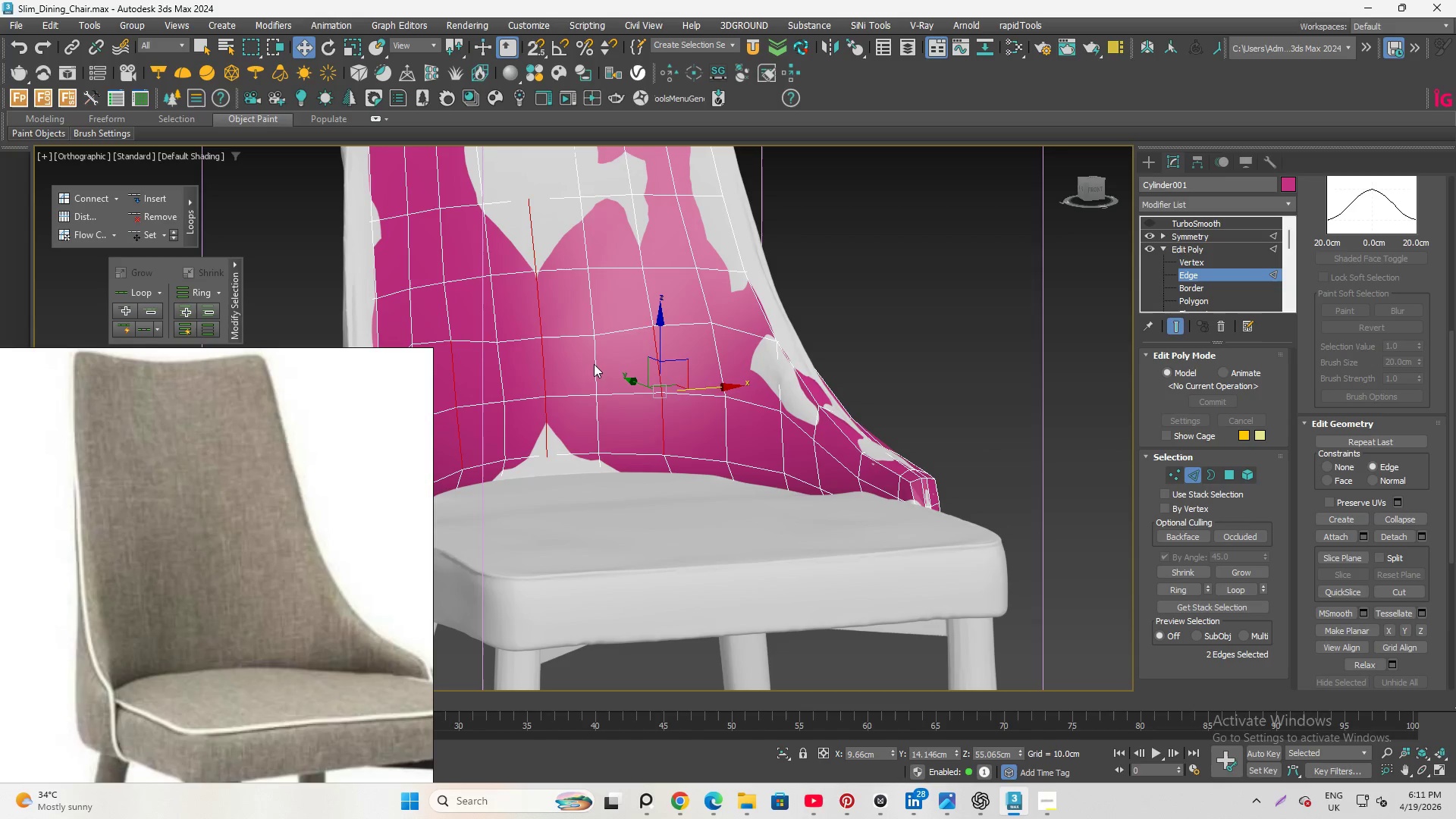 
left_click([589, 369])
 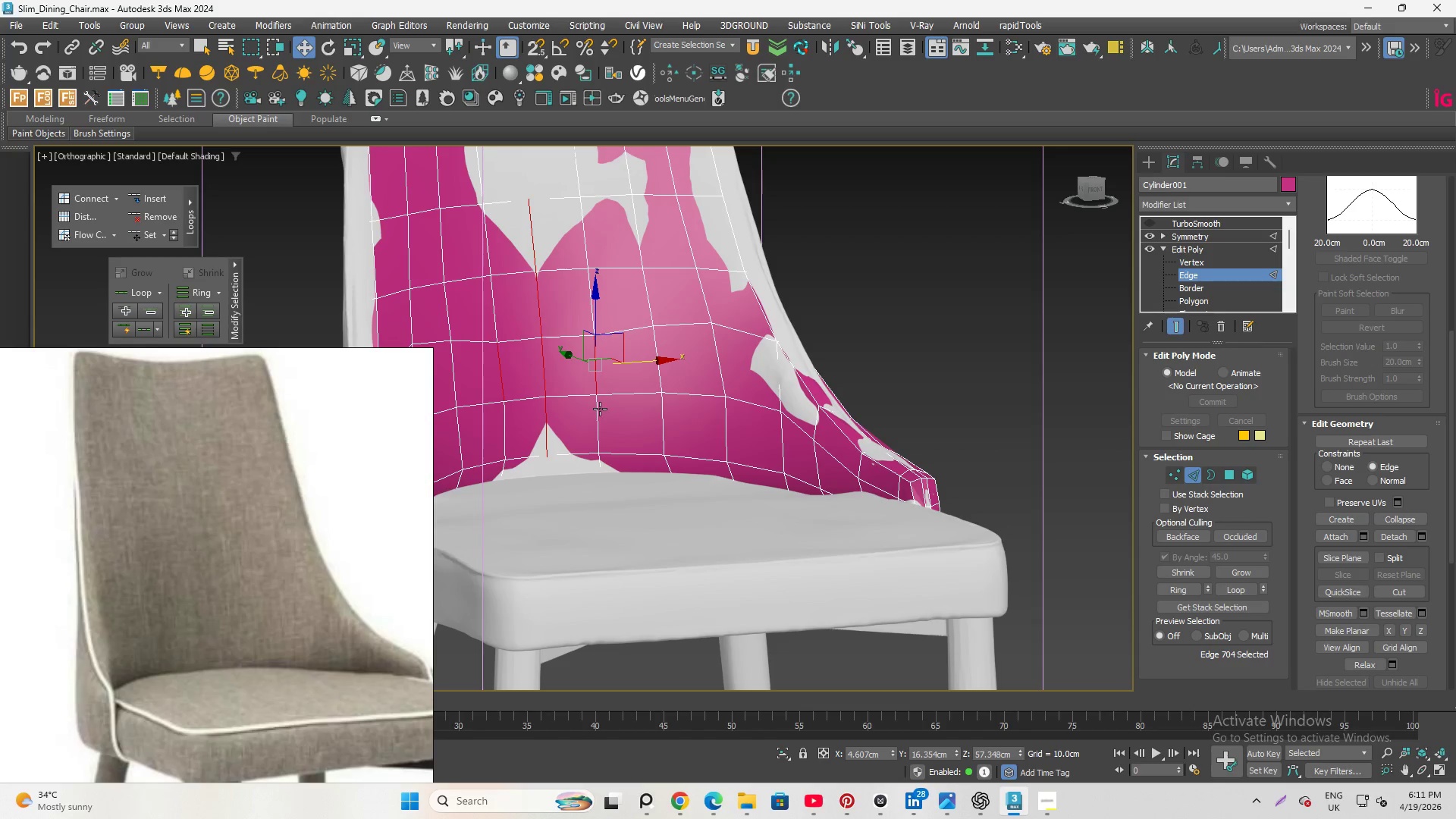 
hold_key(key=ControlLeft, duration=1.78)
left_click([600, 416])
 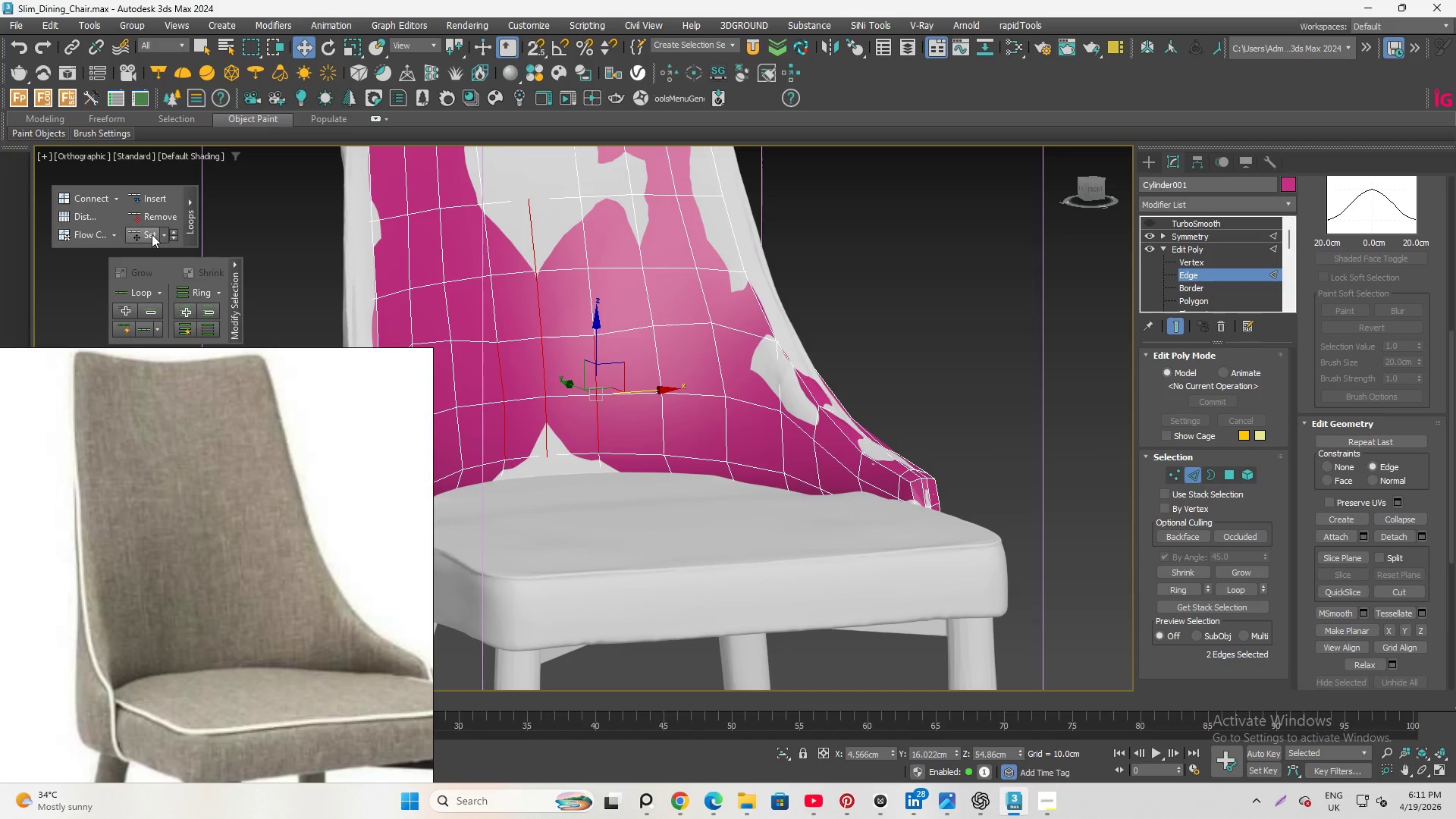 
left_click([152, 234])
 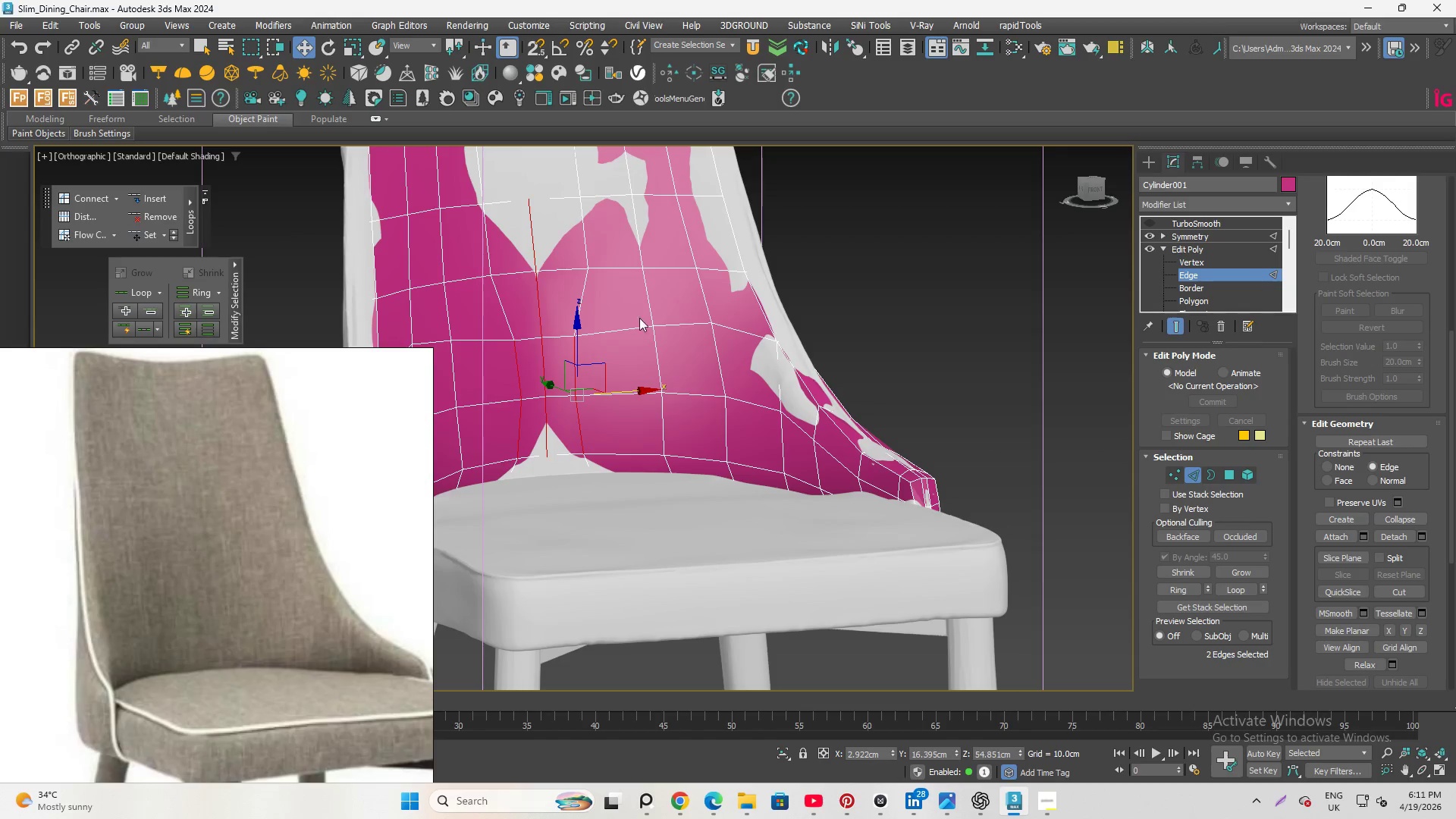 
hold_key(key=AltLeft, duration=0.72)
 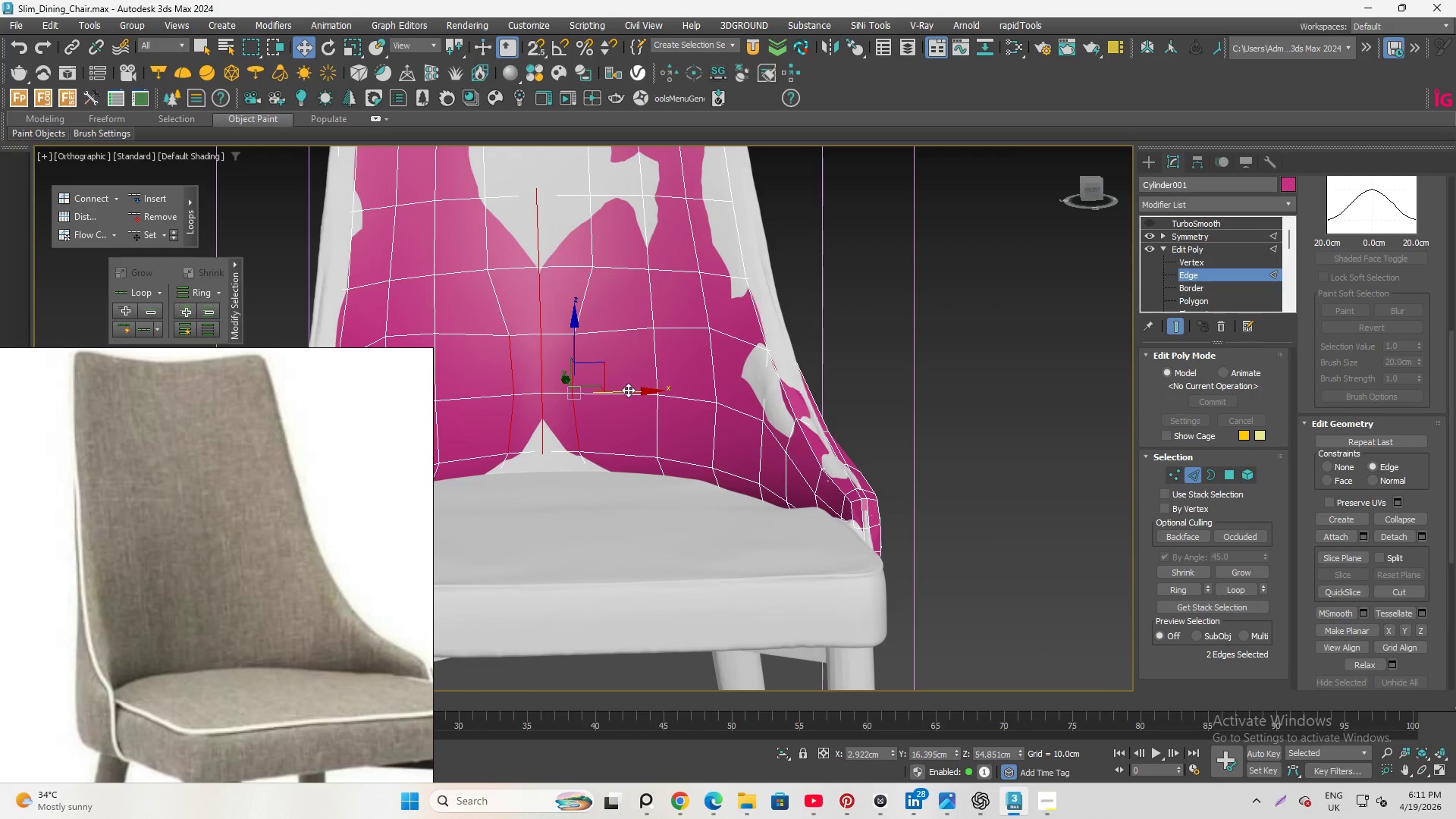 
left_click_drag(start_coordinate=[628, 390], to_coordinate=[653, 395])
 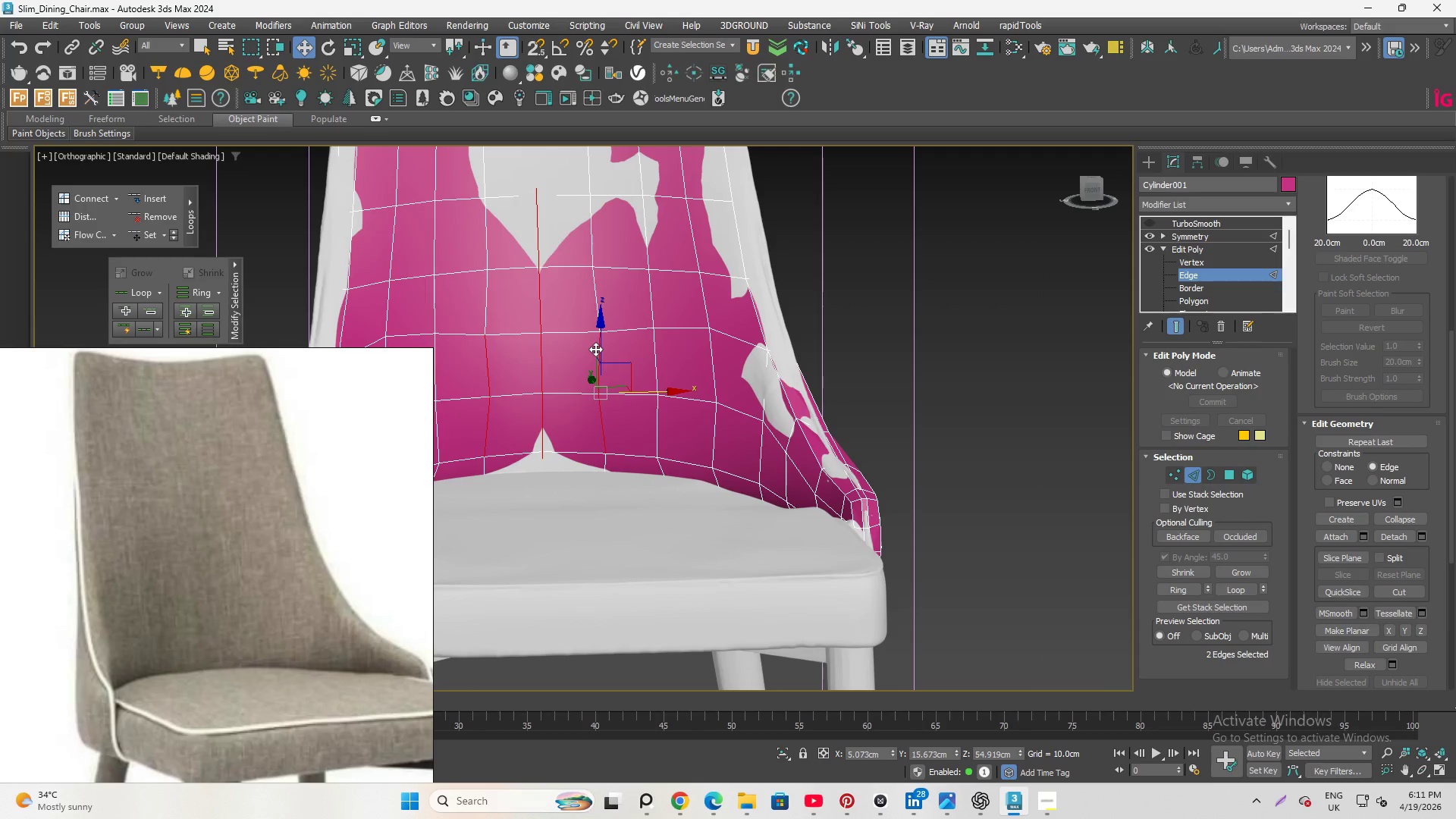 
left_click([595, 348])
 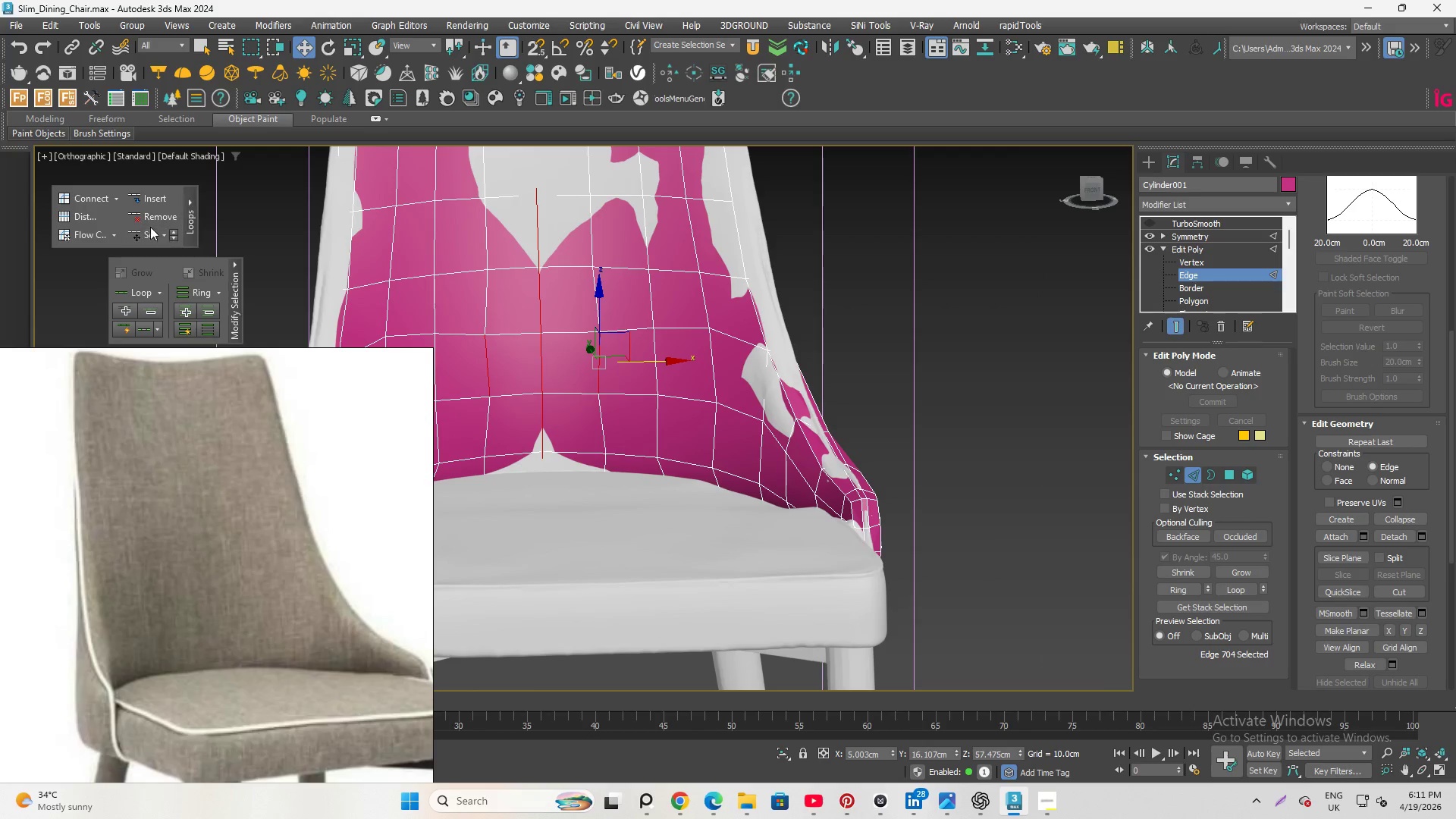 
left_click([150, 233])
 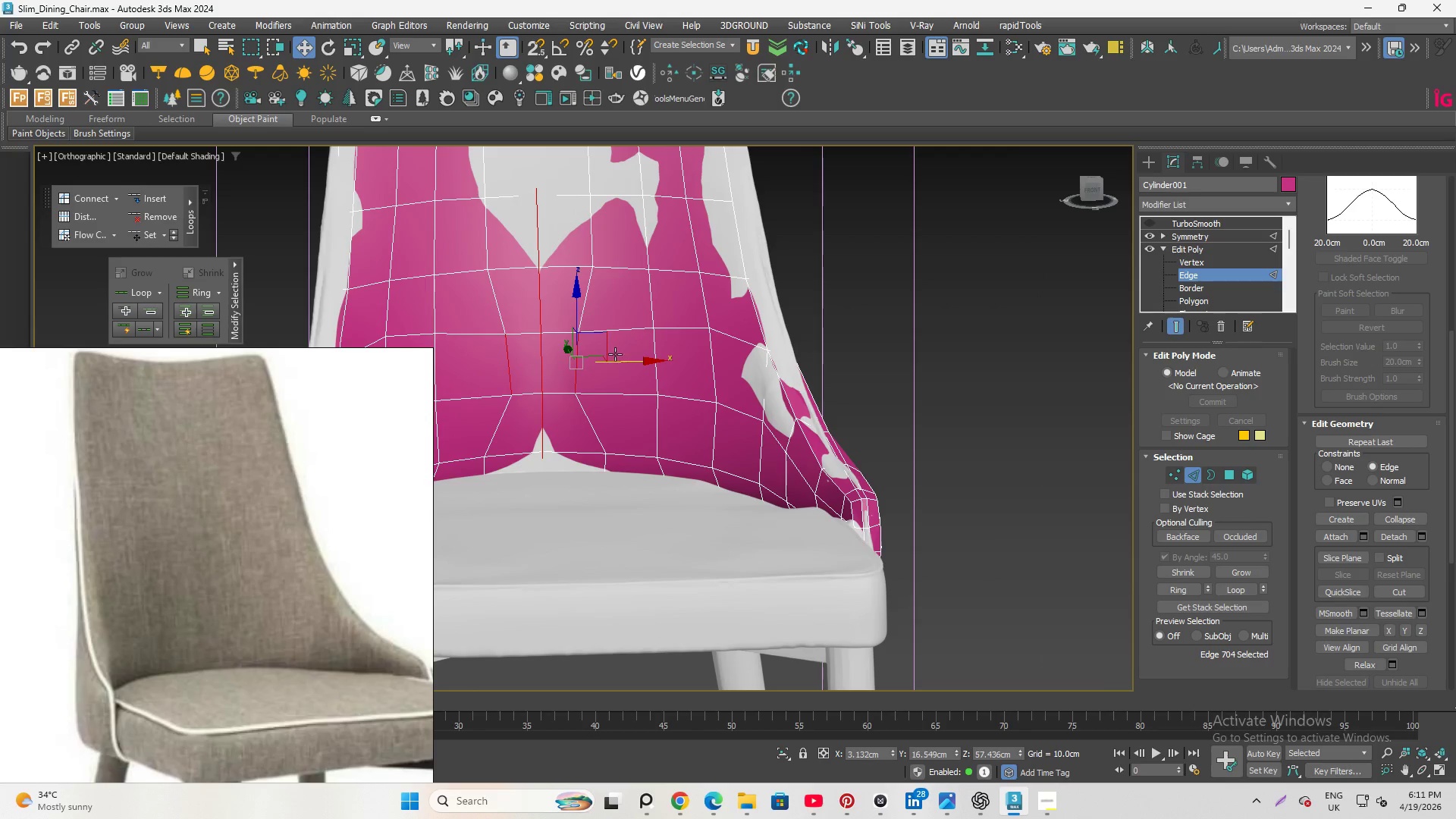 
left_click_drag(start_coordinate=[617, 365], to_coordinate=[632, 369])
 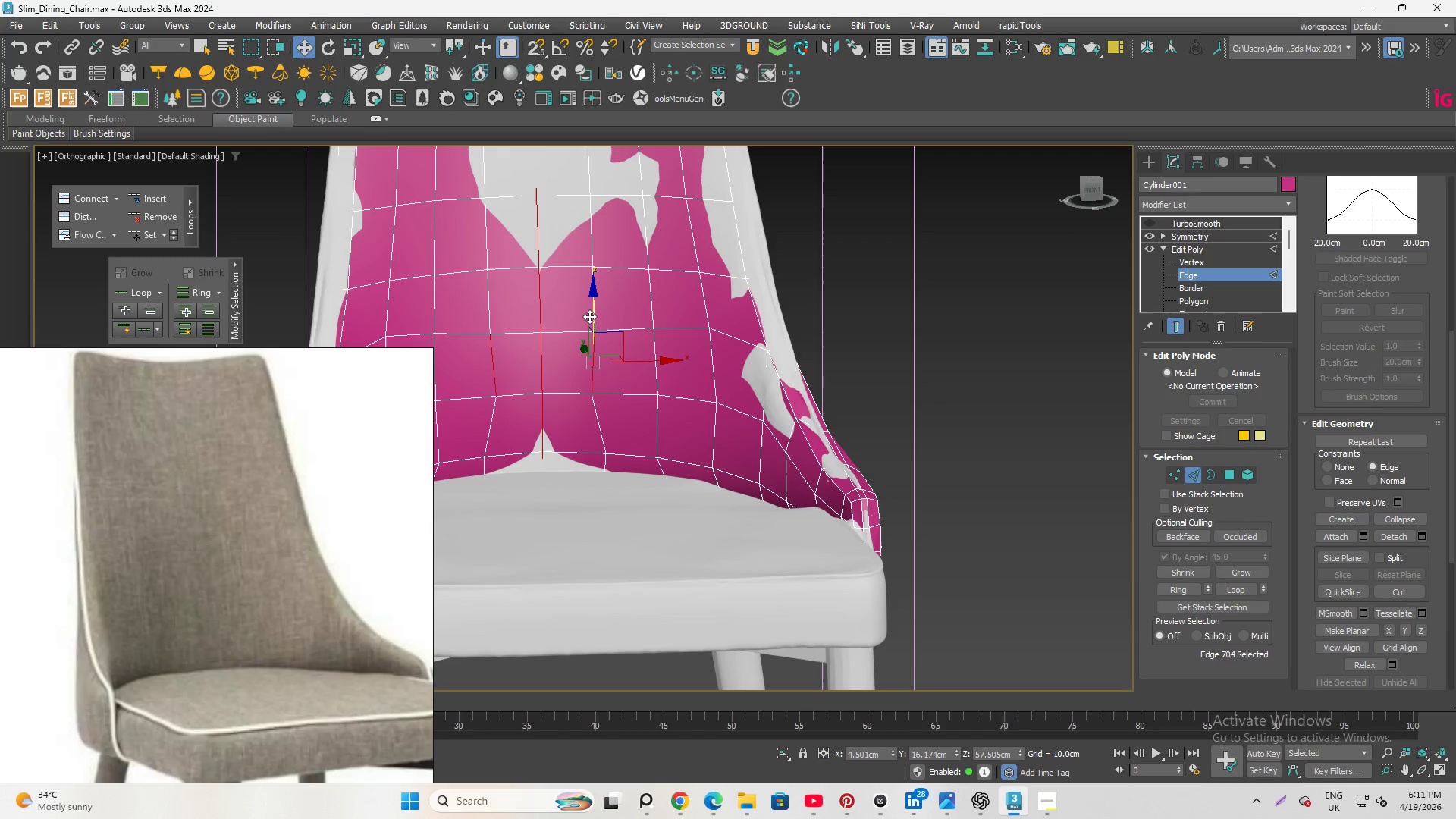 
left_click_drag(start_coordinate=[589, 316], to_coordinate=[589, 312])
 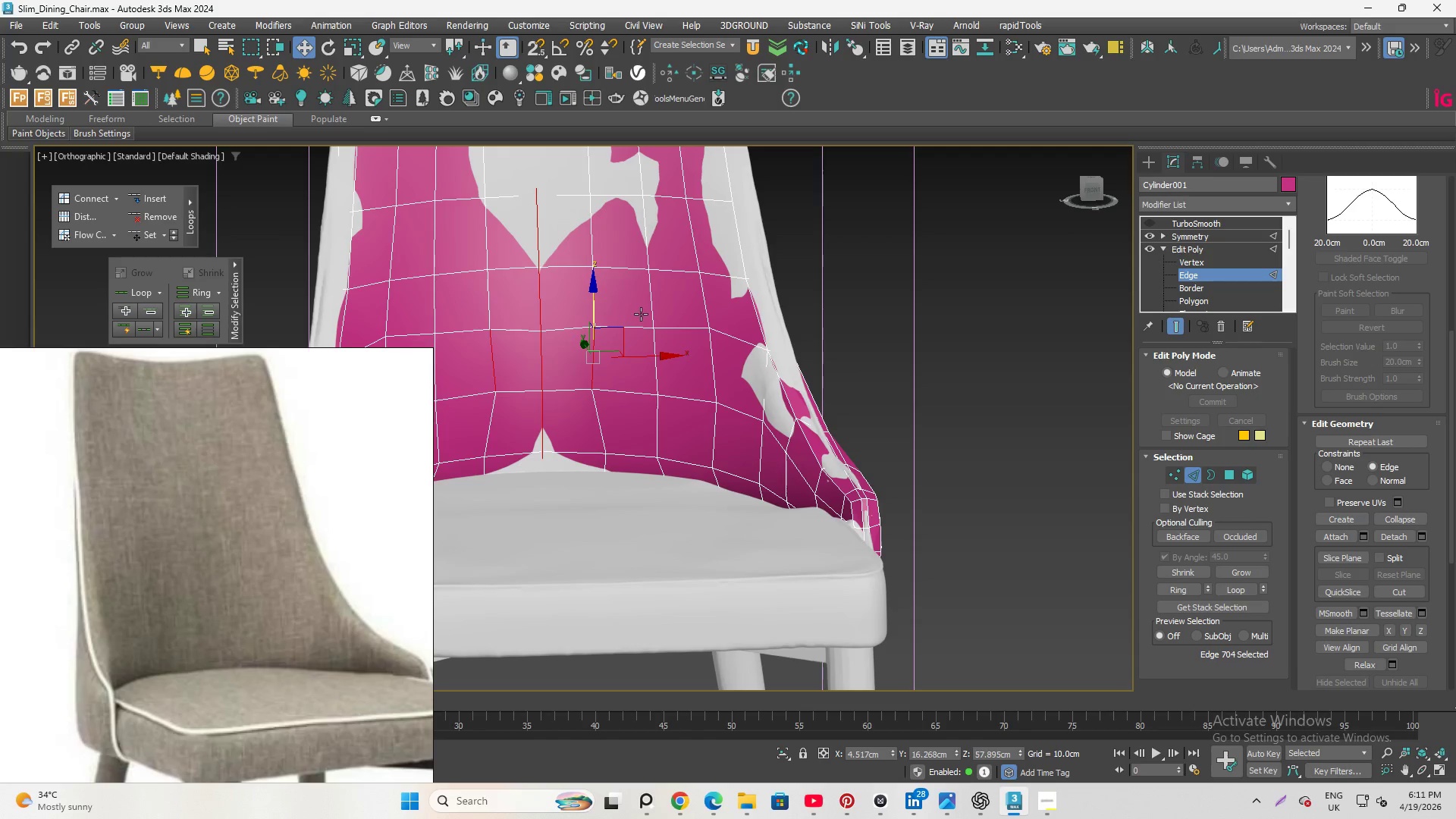 
key(E)
 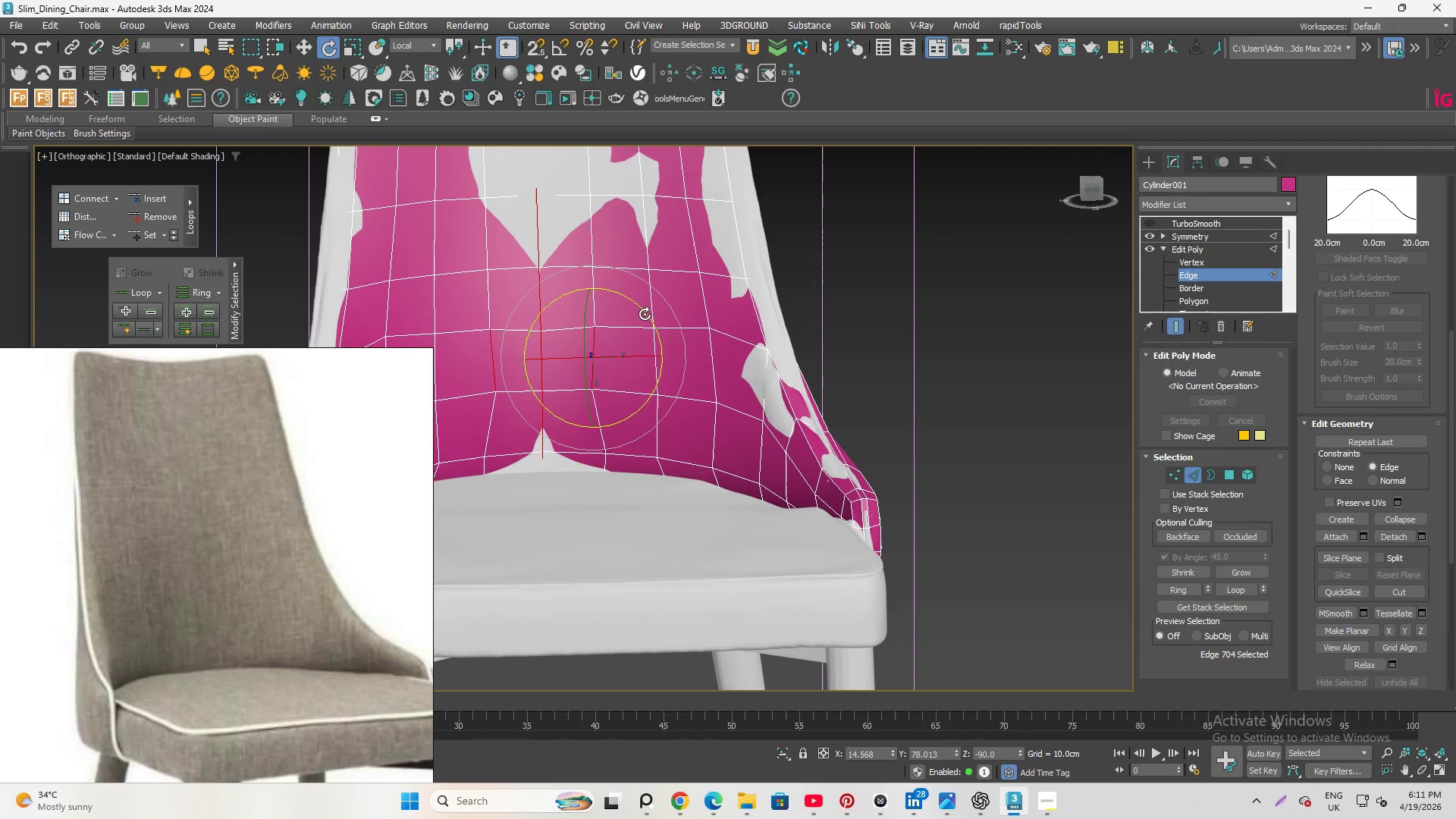 
left_click_drag(start_coordinate=[645, 314], to_coordinate=[642, 303])
 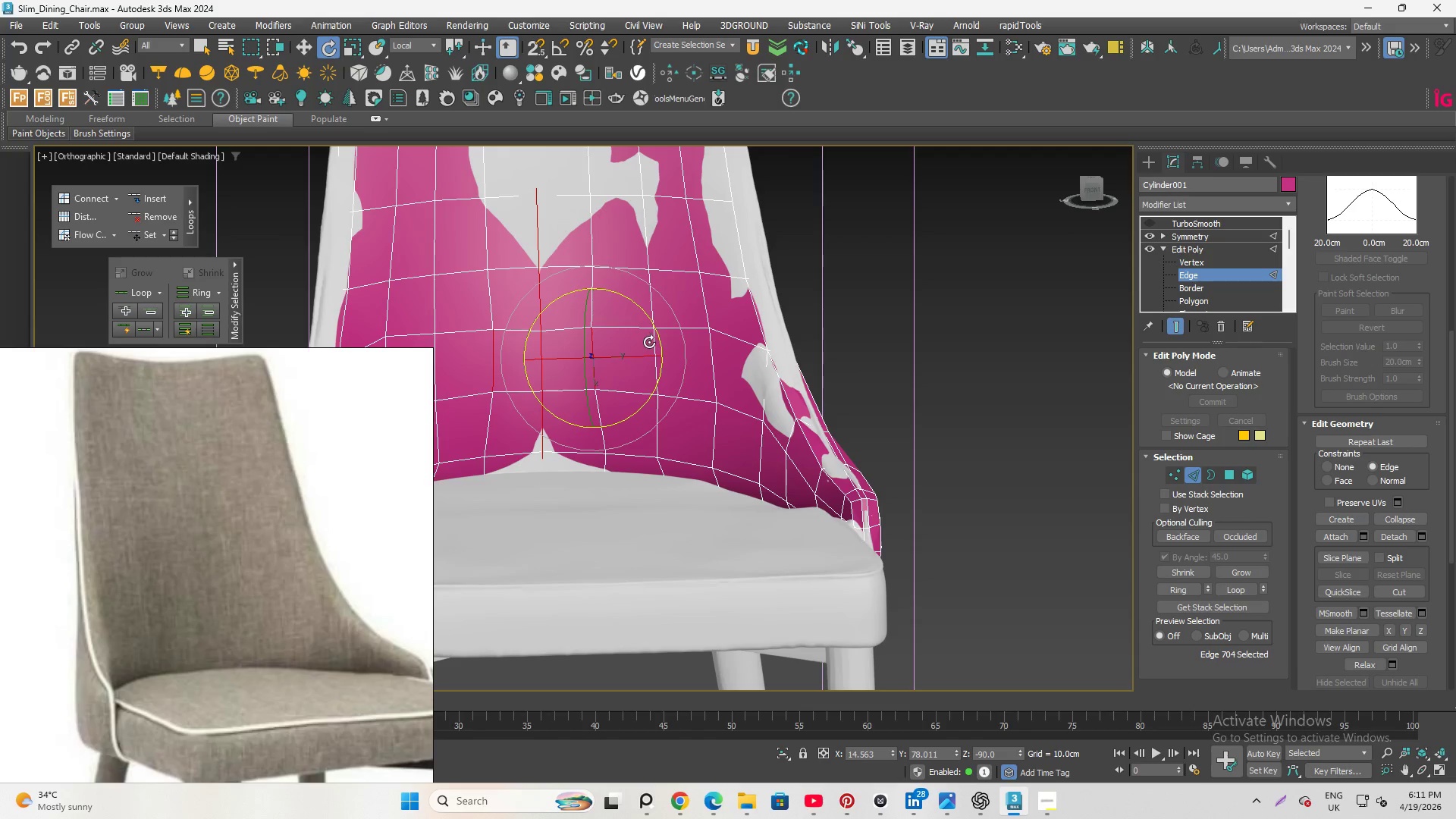 
key(W)
 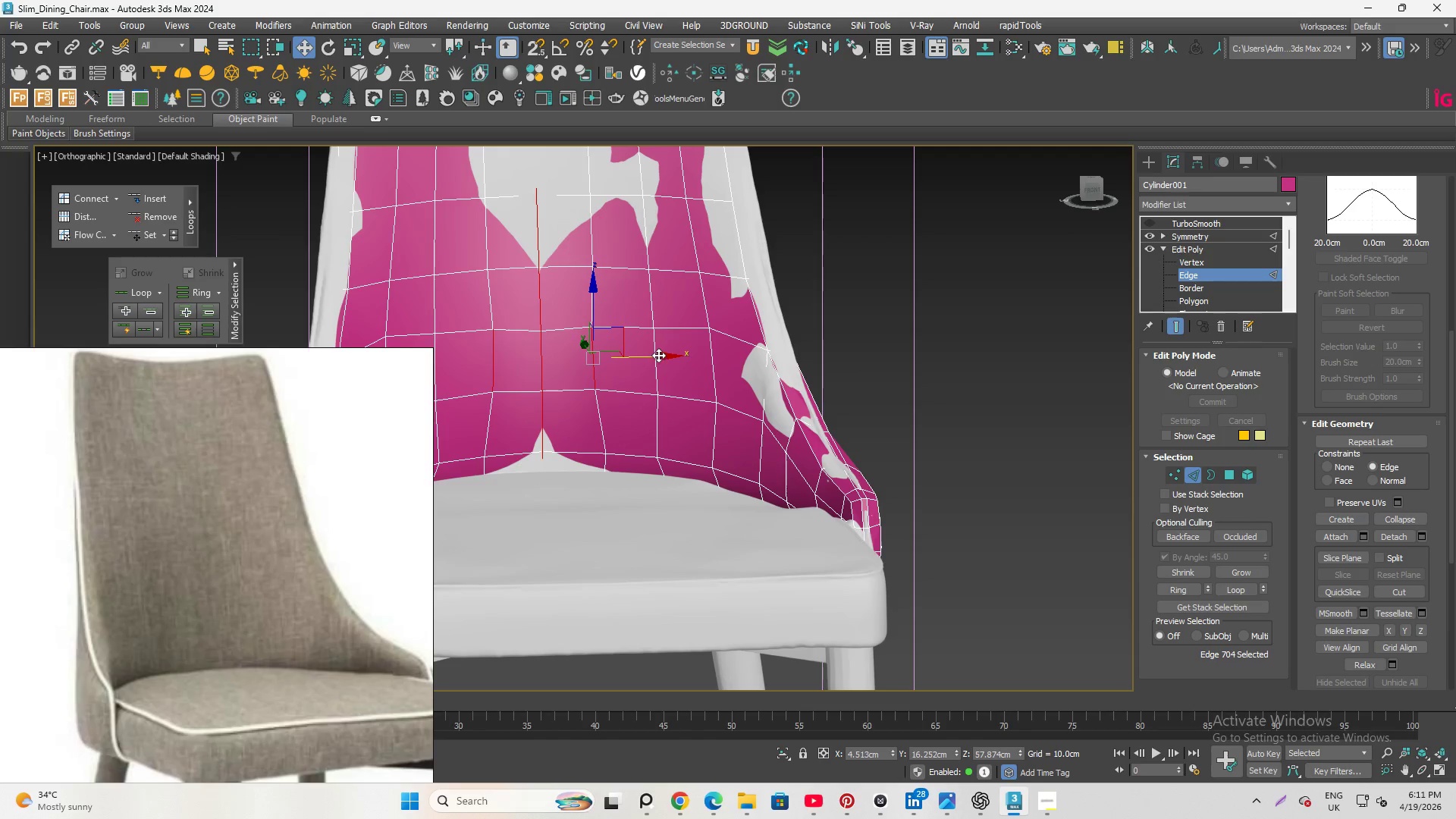 
left_click_drag(start_coordinate=[658, 354], to_coordinate=[664, 350])
 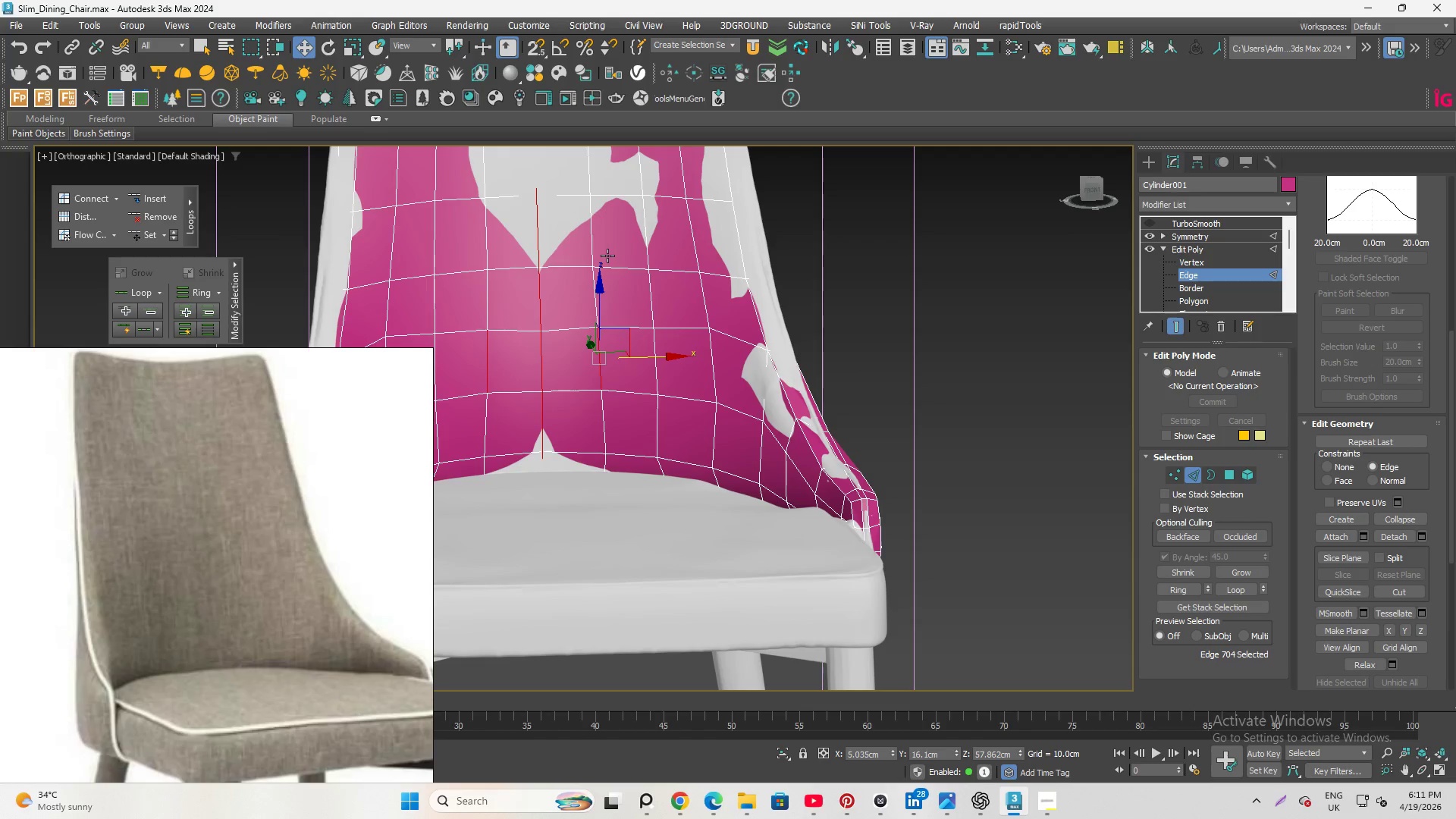 
left_click([613, 265])
 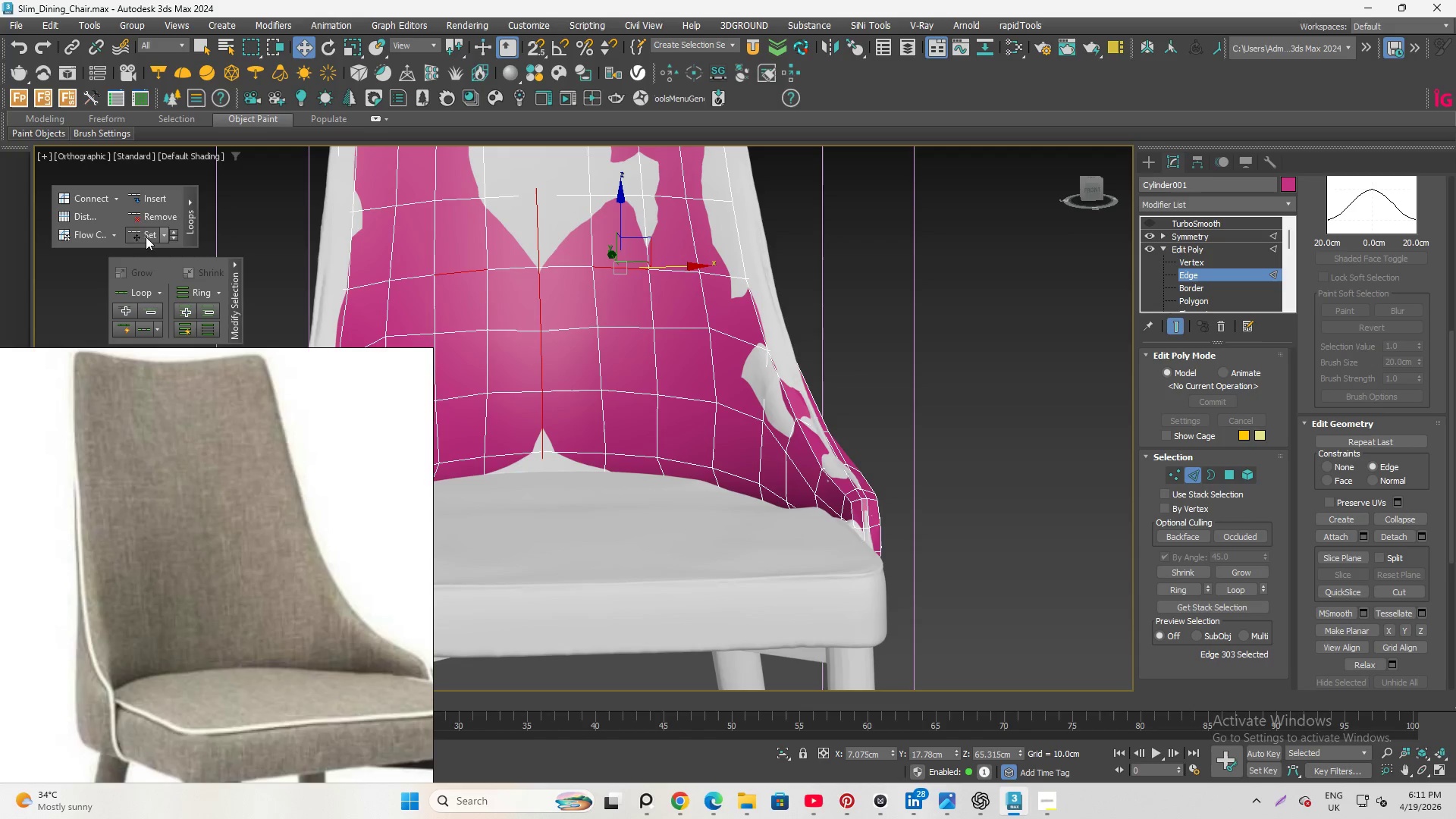 
left_click([139, 231])
 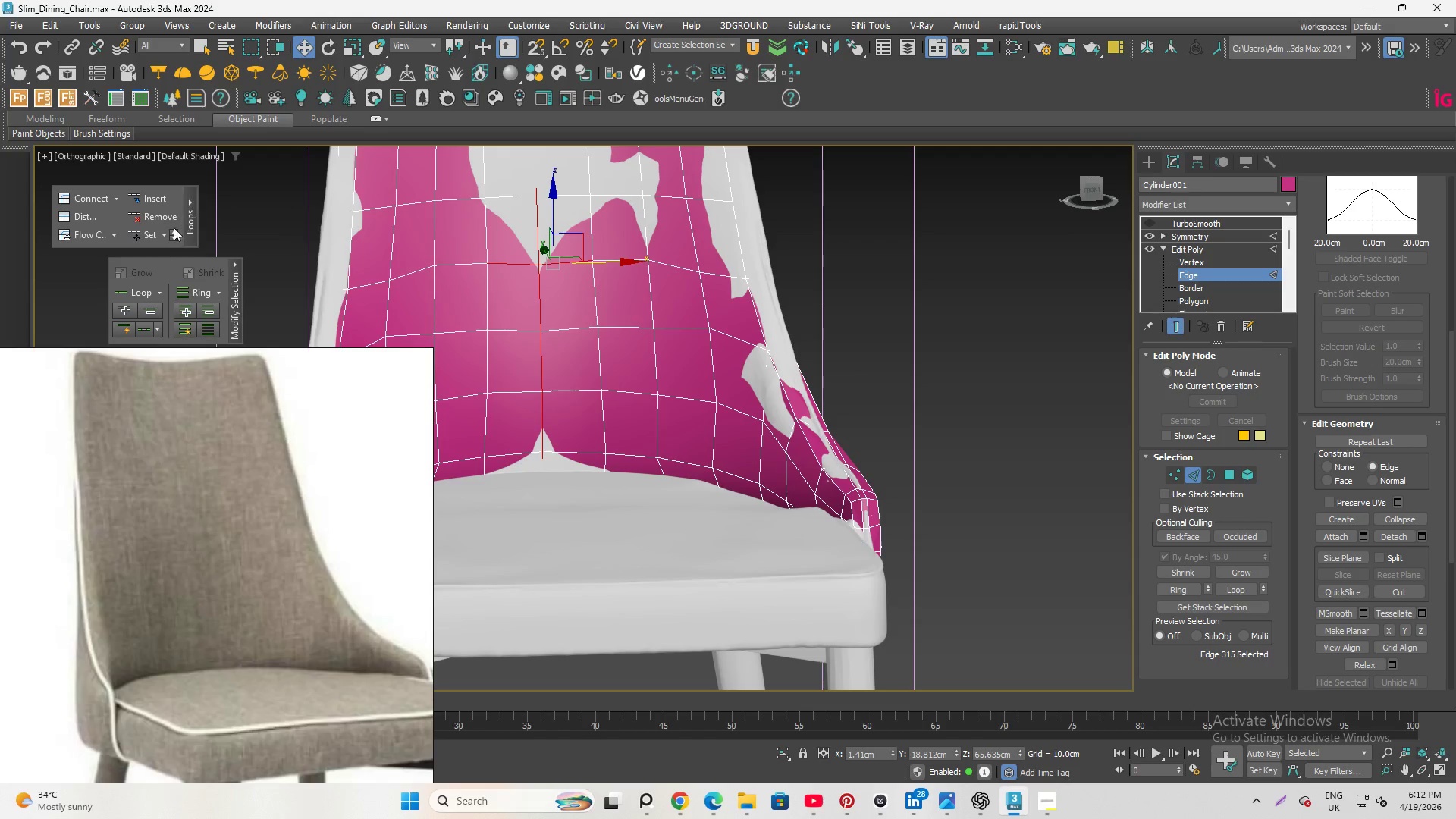 
left_click([147, 231])
 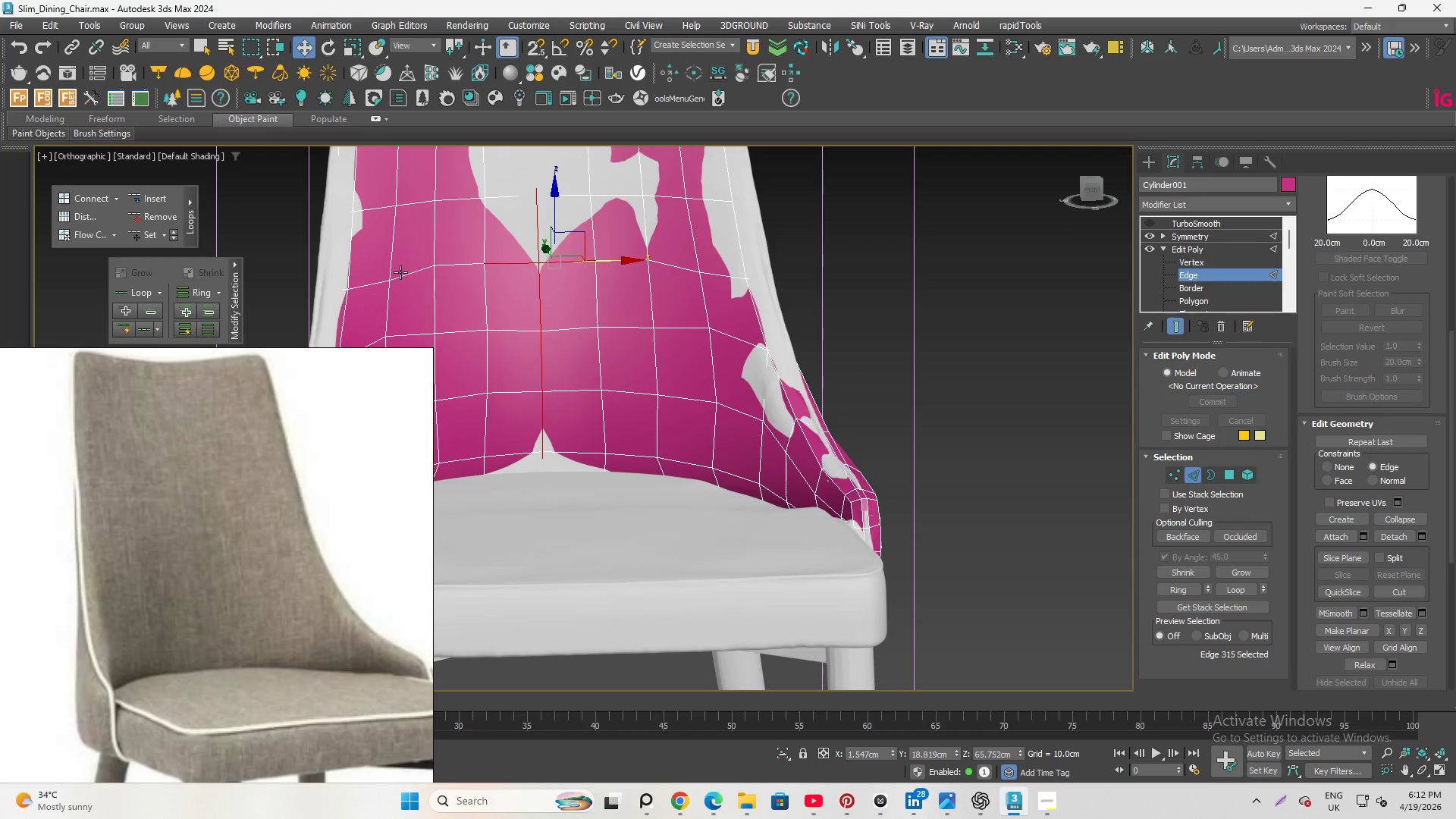 
left_click([400, 273])
 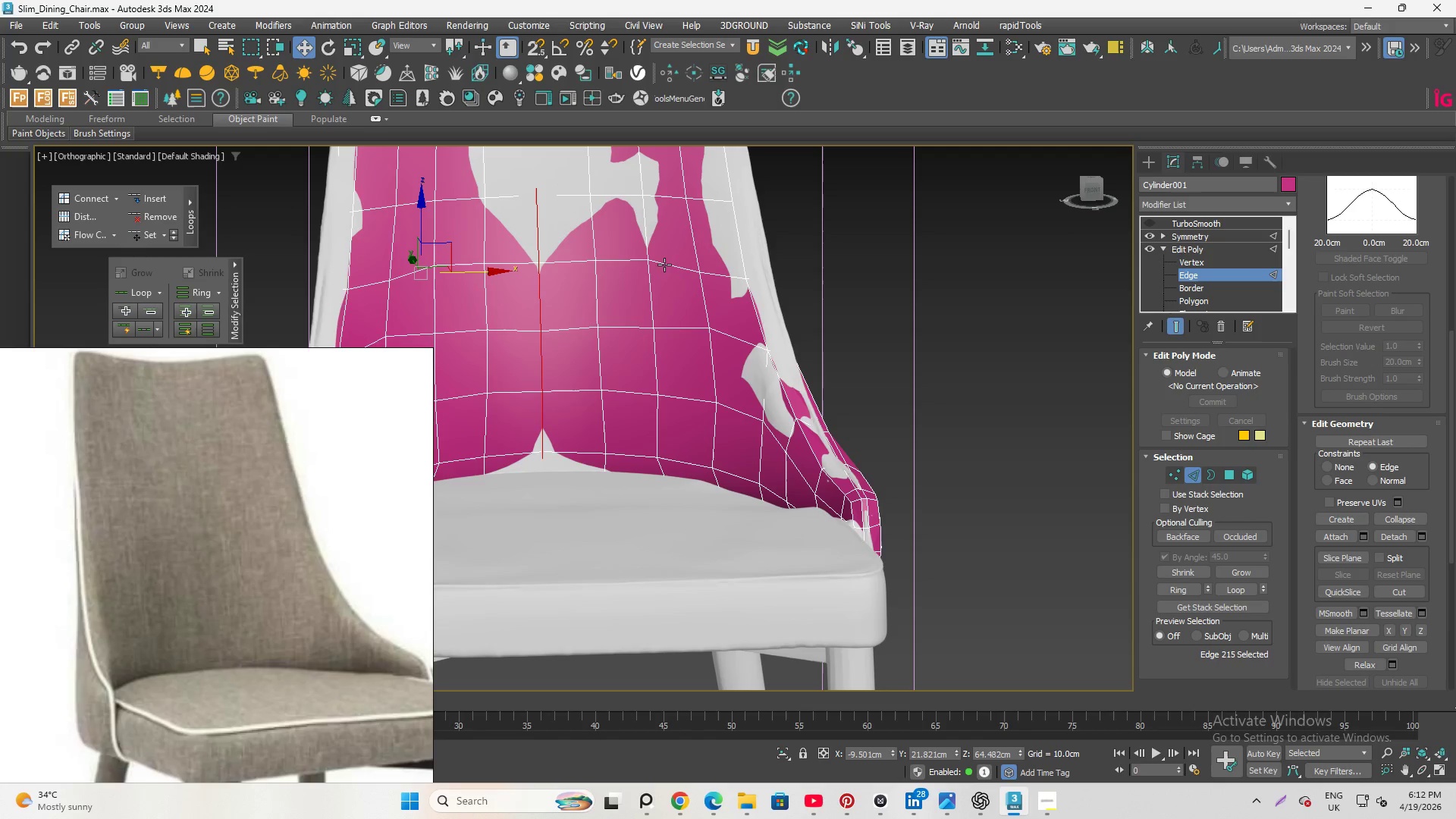 
left_click([675, 265])
 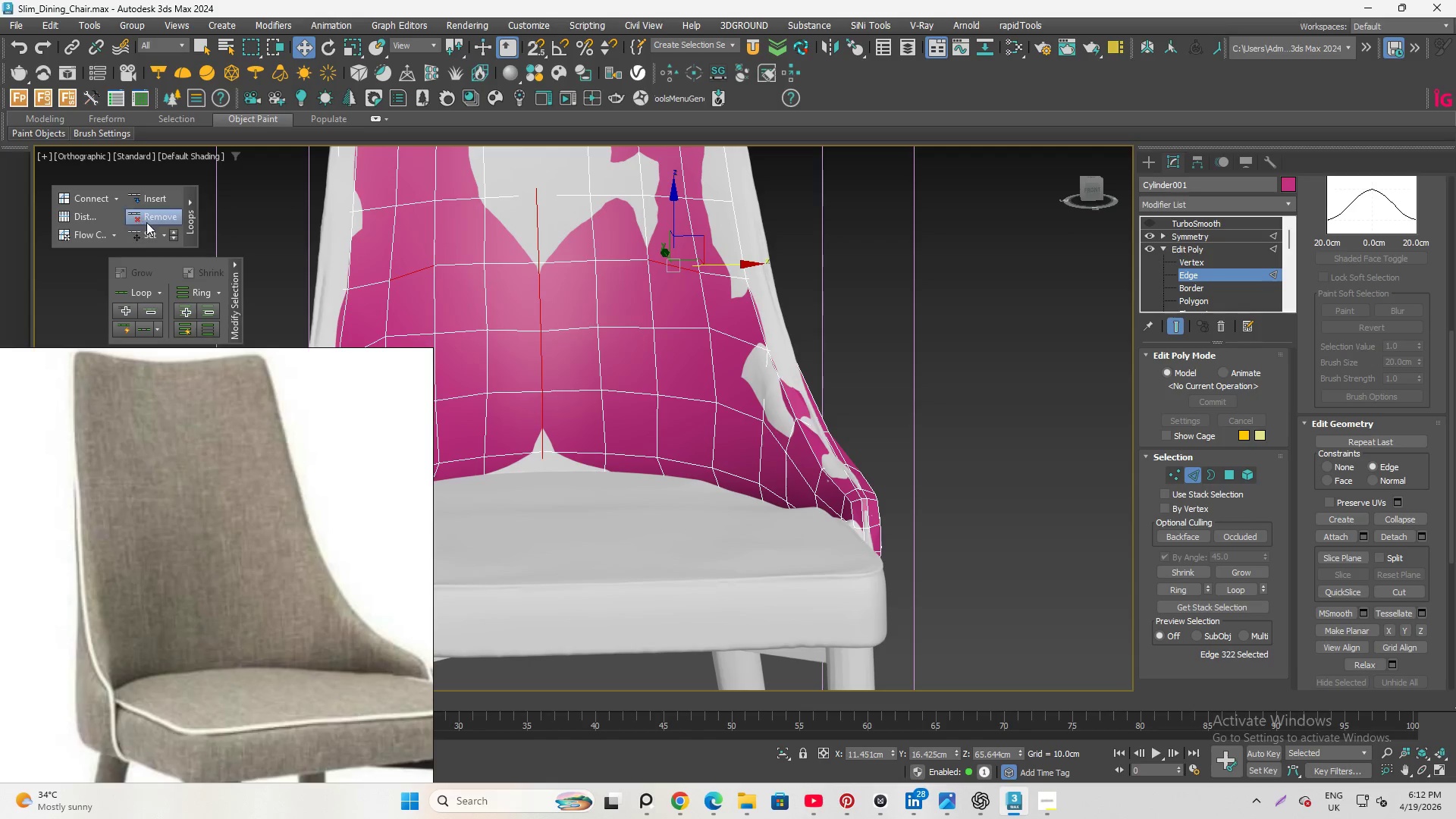 
left_click([142, 237])
 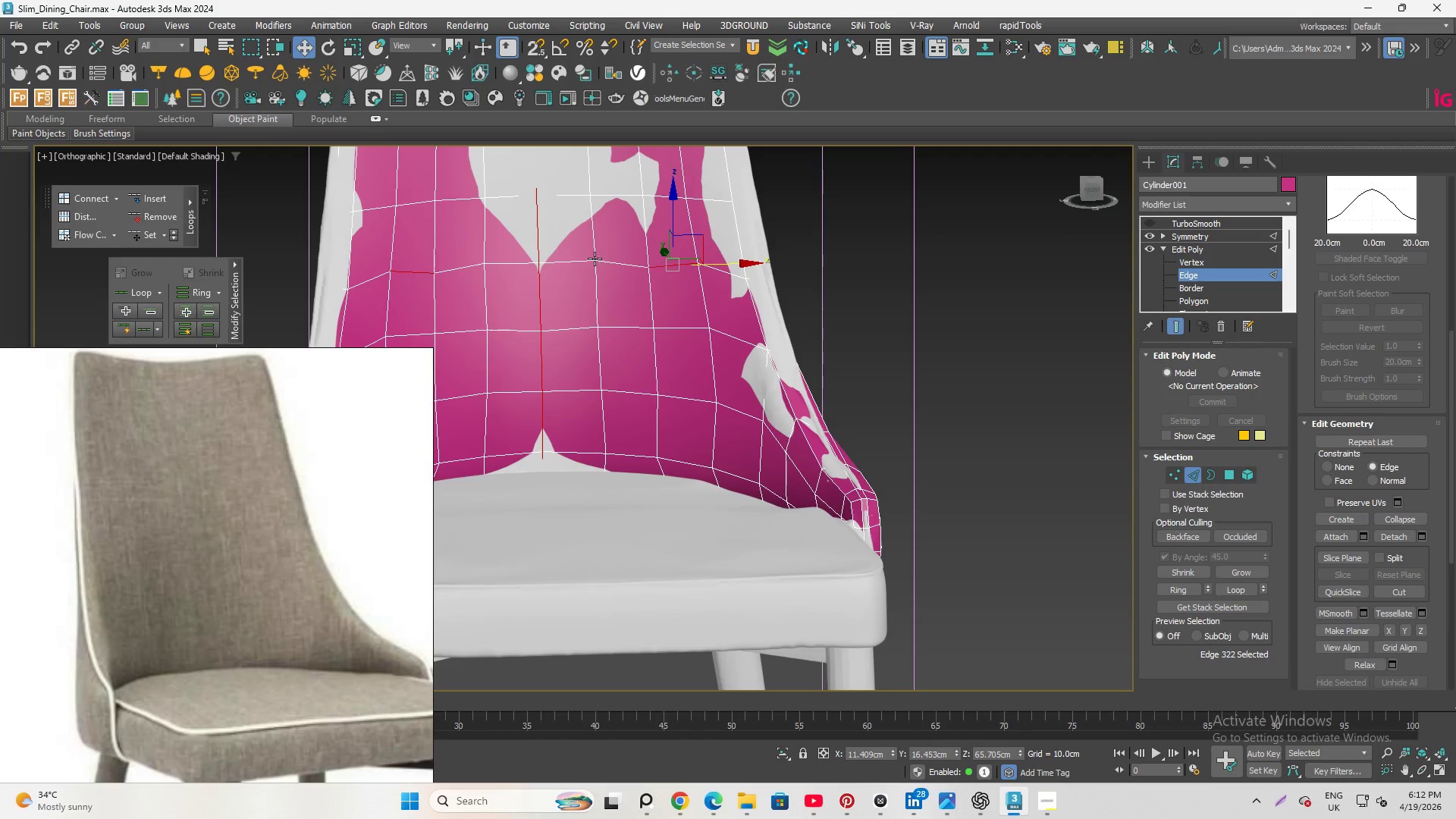 
hold_key(key=ControlLeft, duration=0.39)
left_click([601, 270])
 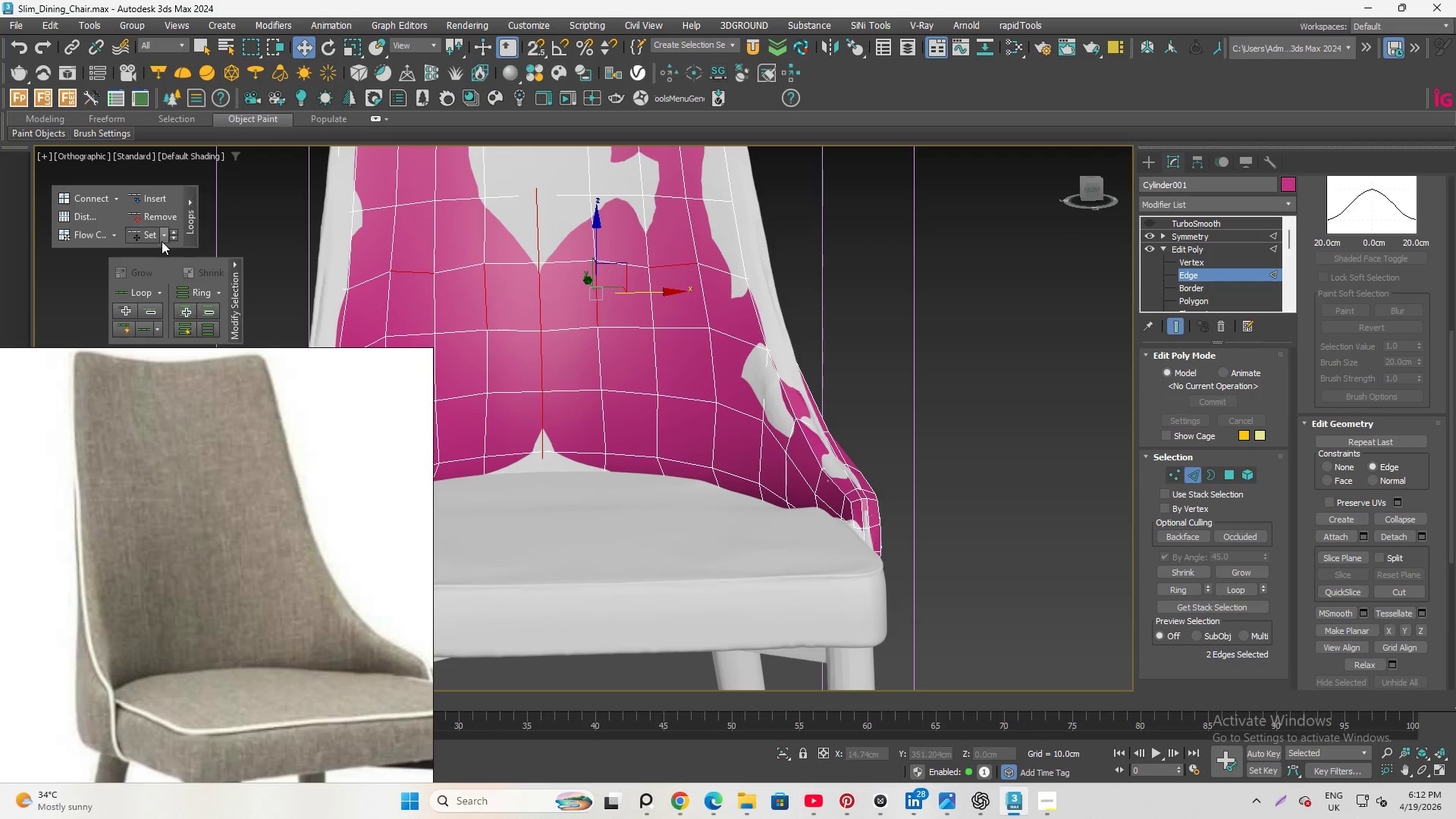 
left_click([151, 234])
 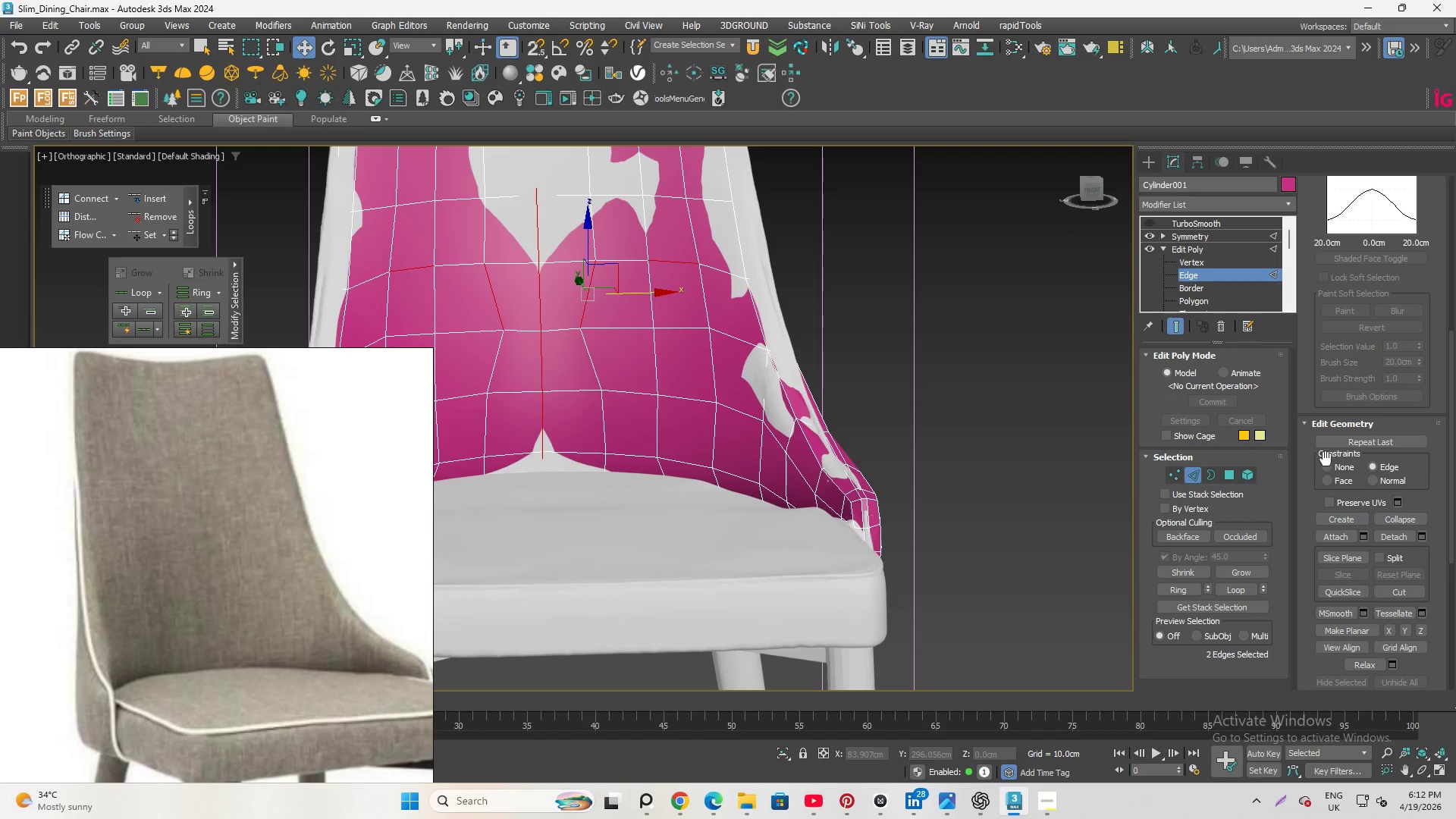 
left_click([1327, 468])
 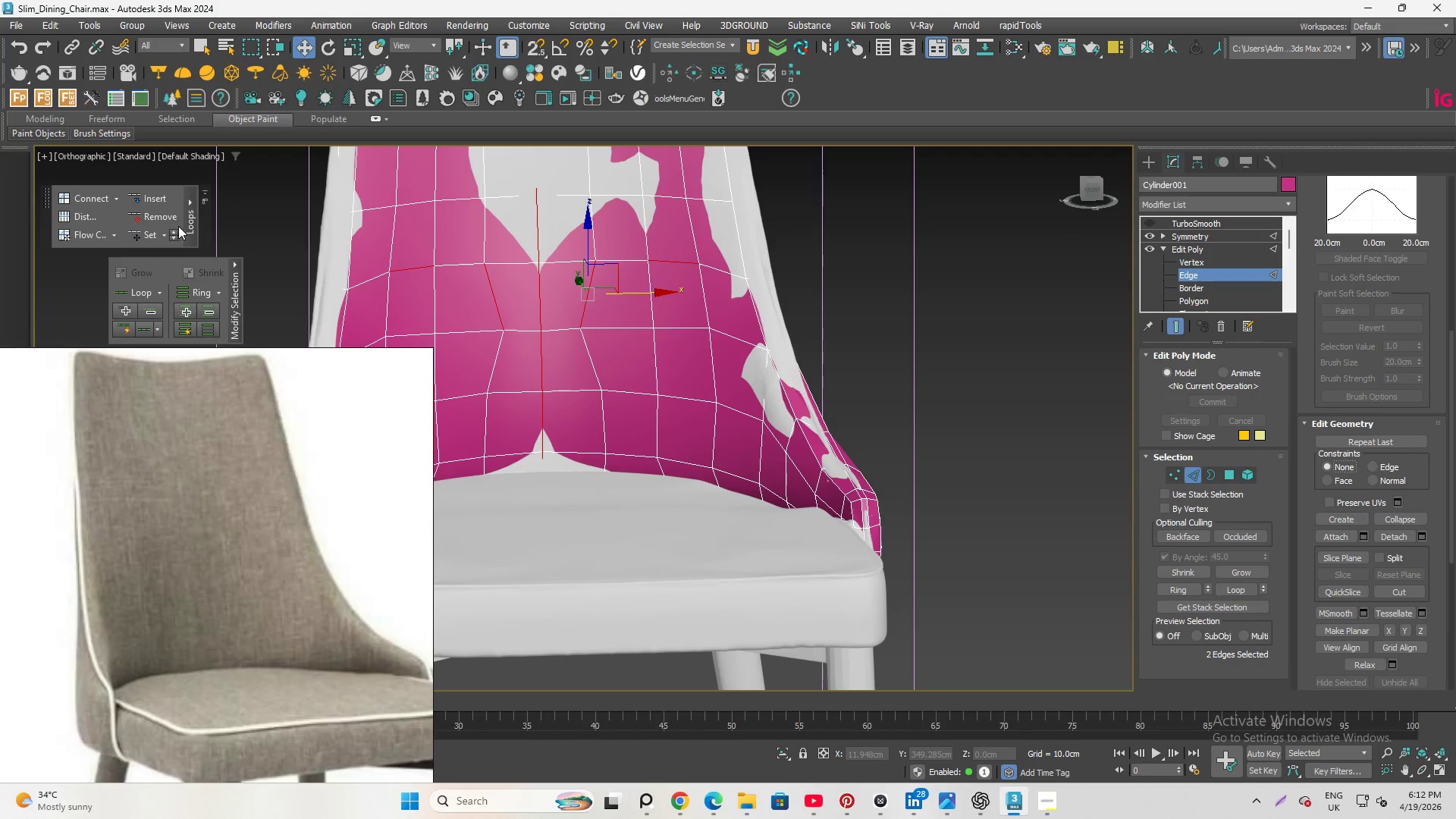 
left_click([149, 236])
 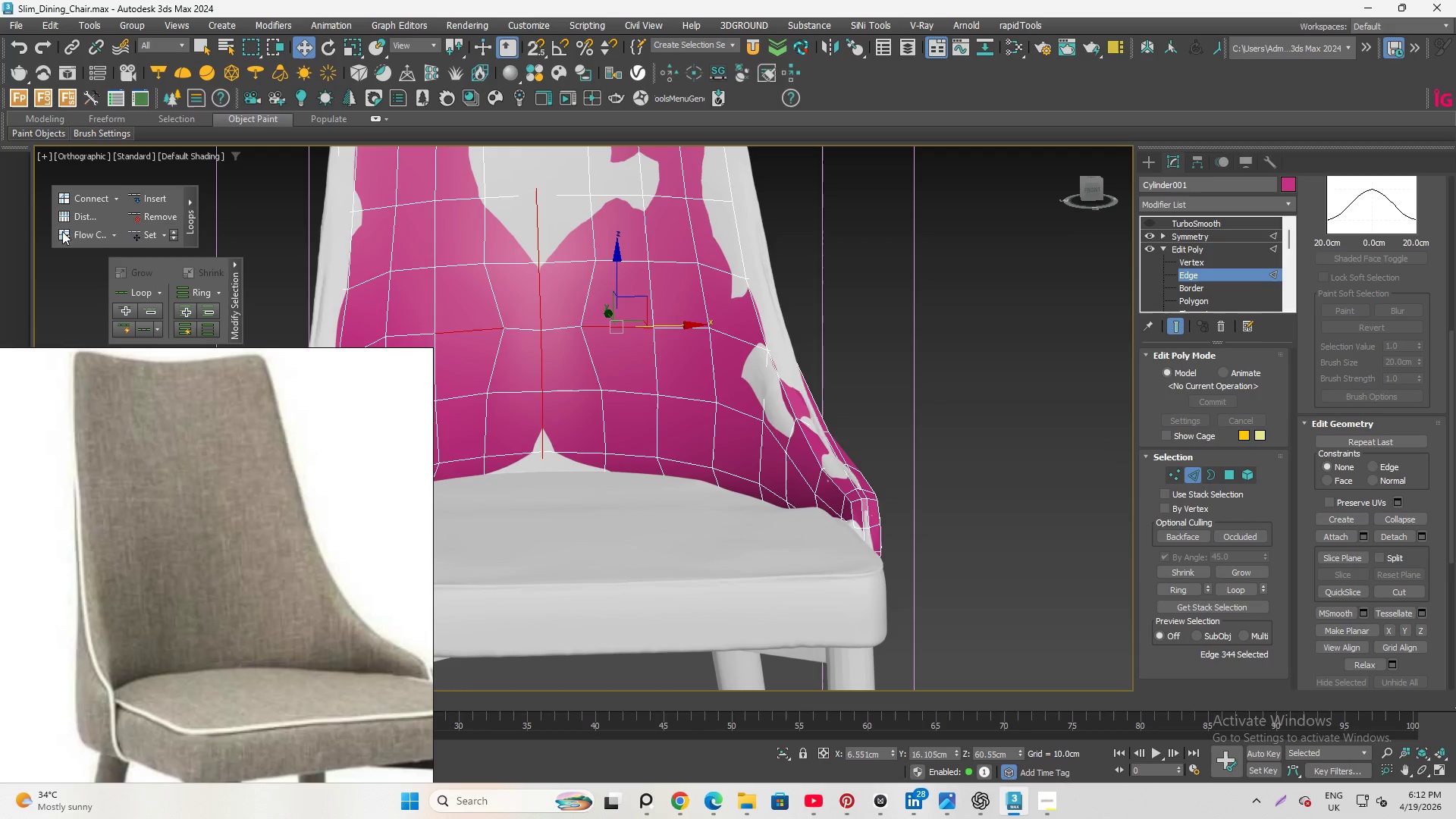 
left_click([145, 233])
 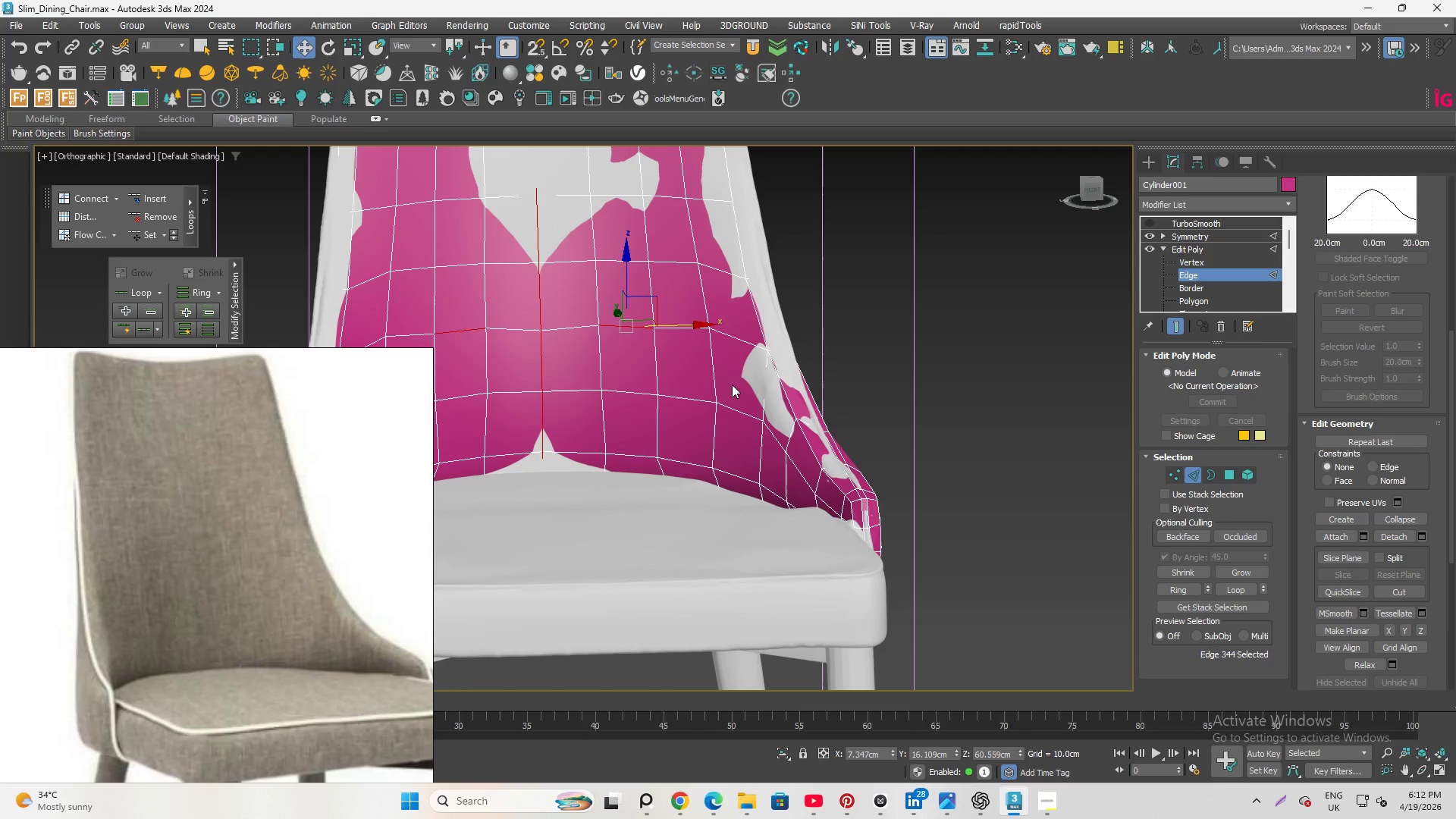 
scroll: coordinate [639, 391], scroll_direction: up, amount: 1.0
 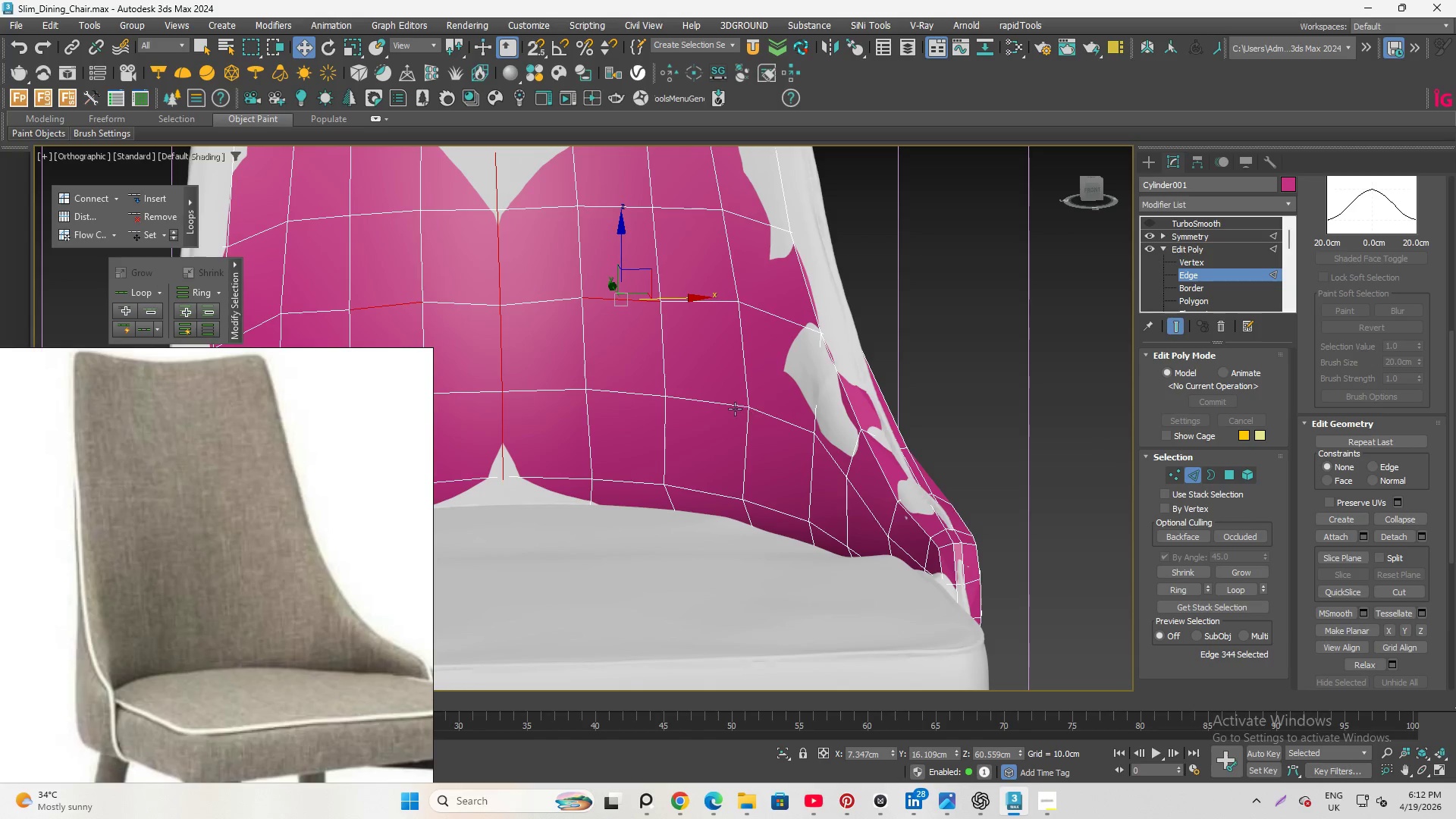 
left_click([730, 409])
 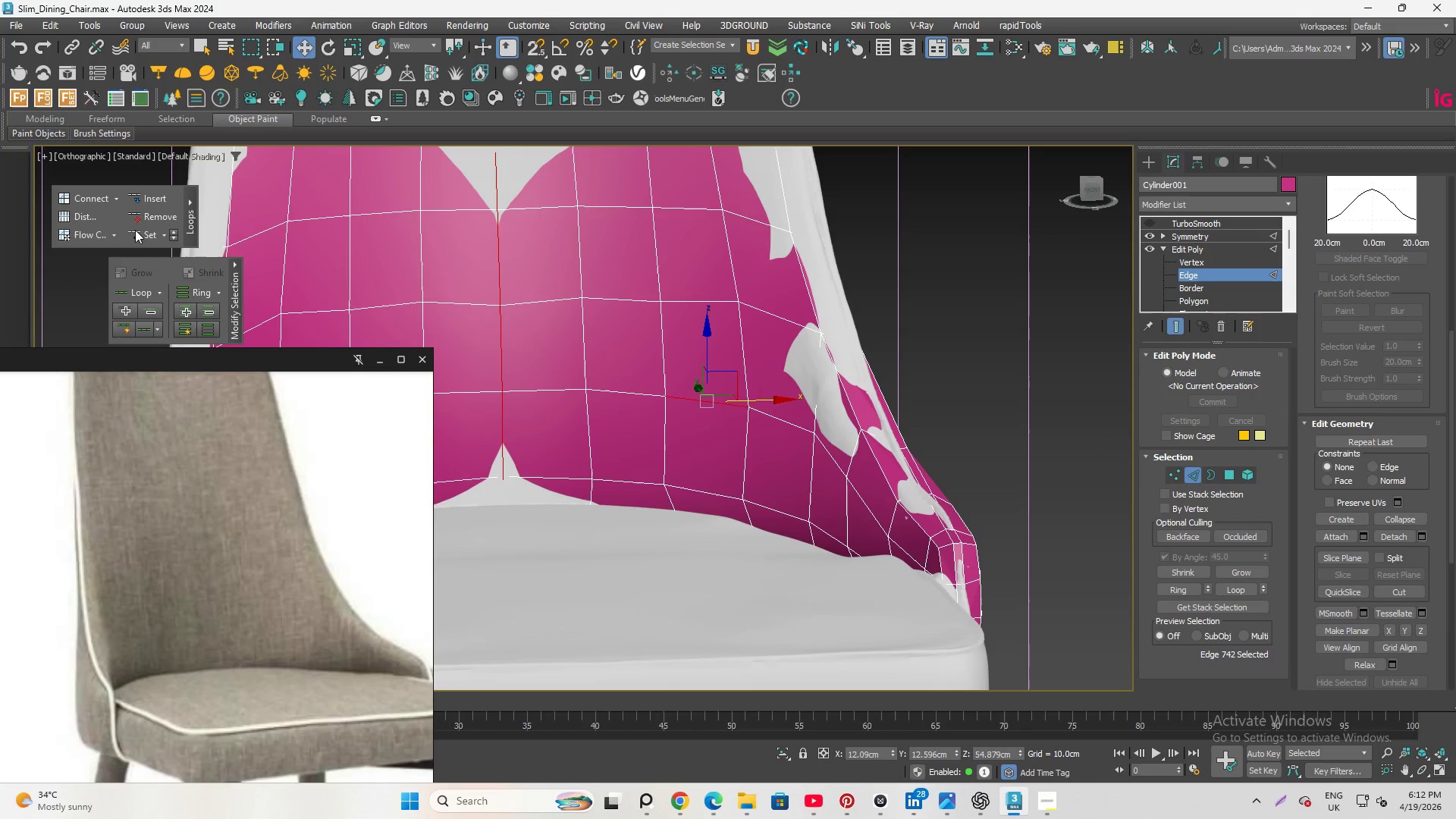 
left_click([140, 231])
 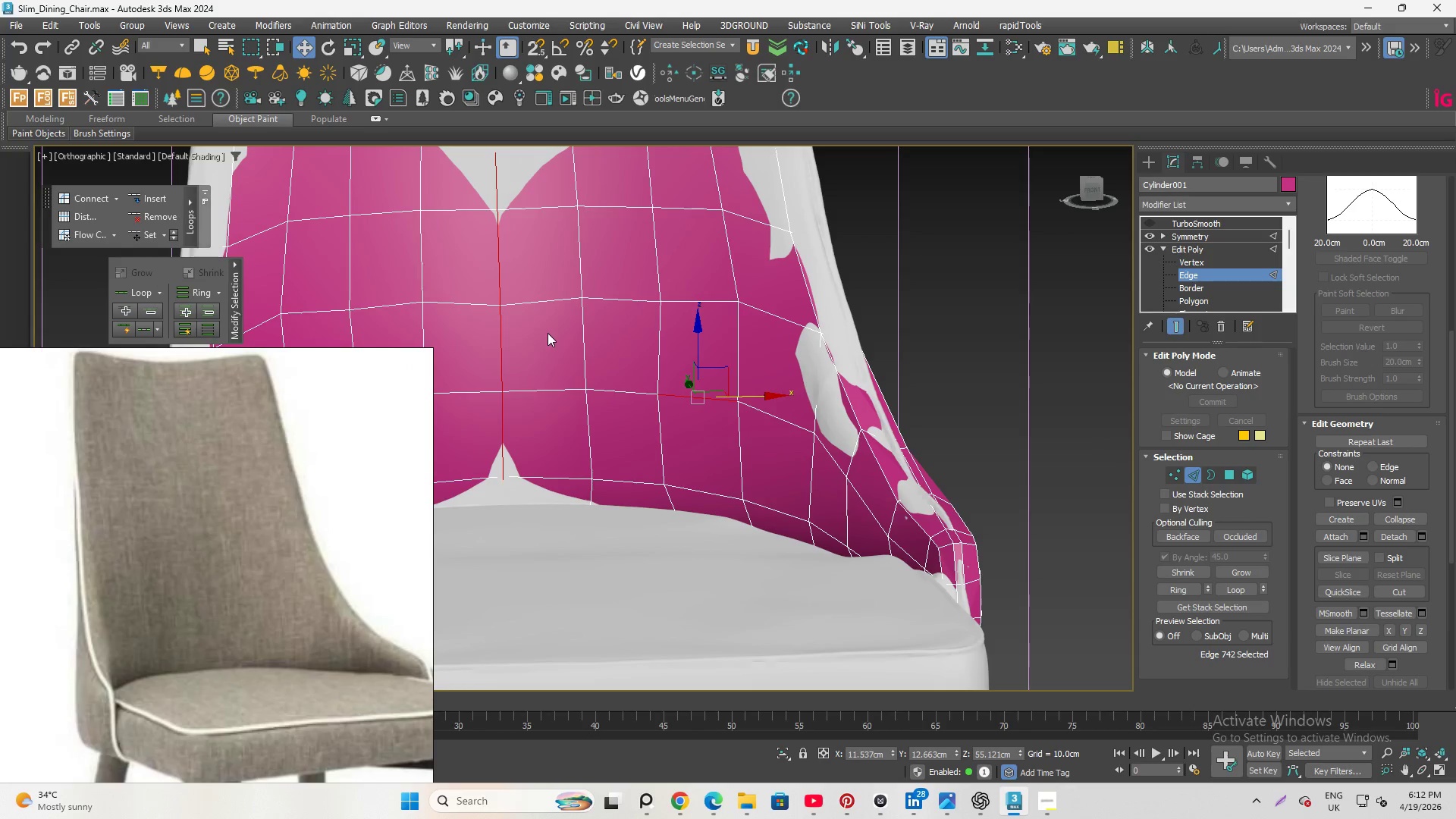 
key(Control+Z)
 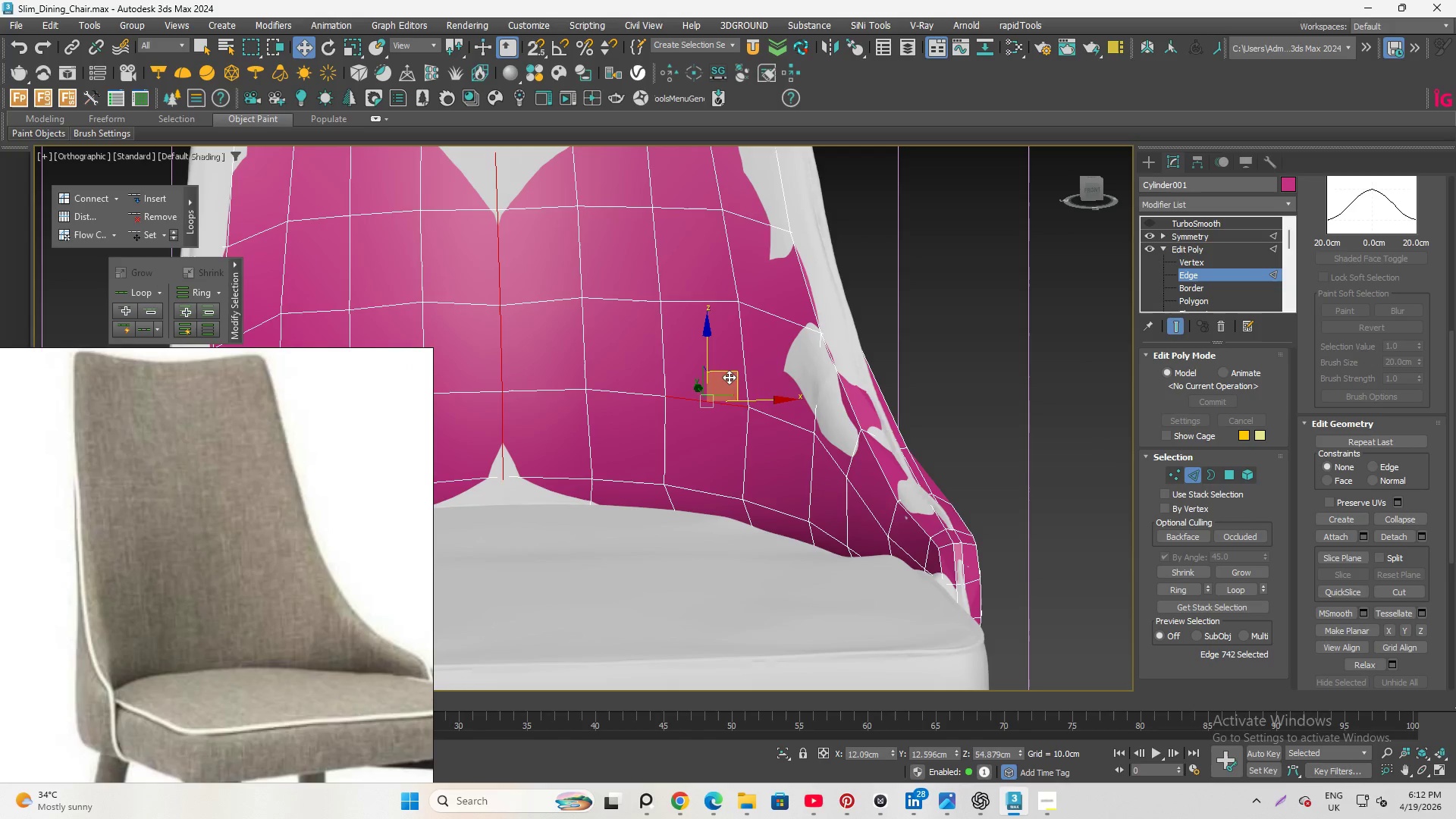 
hold_key(key=AltLeft, duration=1.45)
 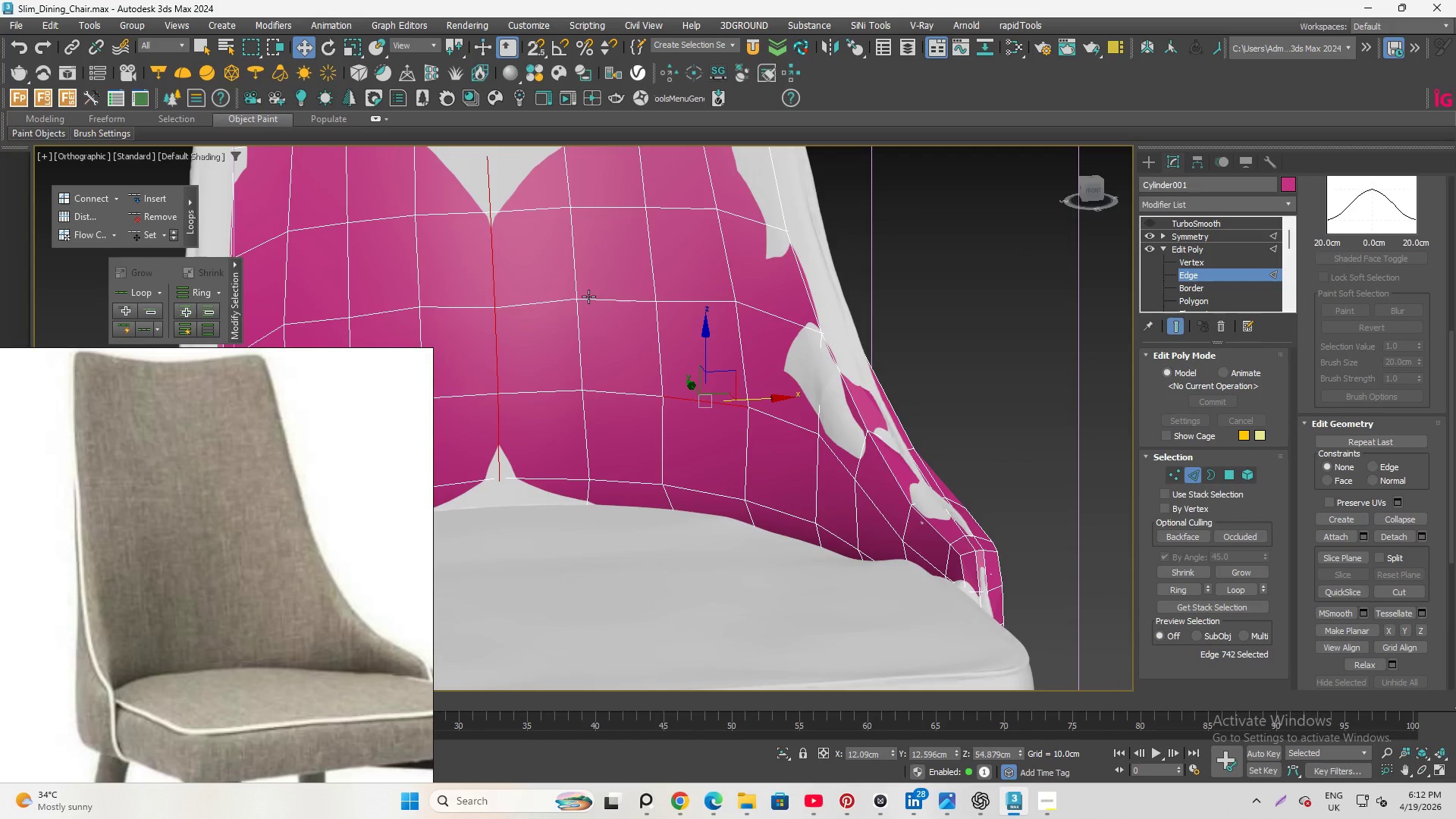 
left_click([588, 297])
 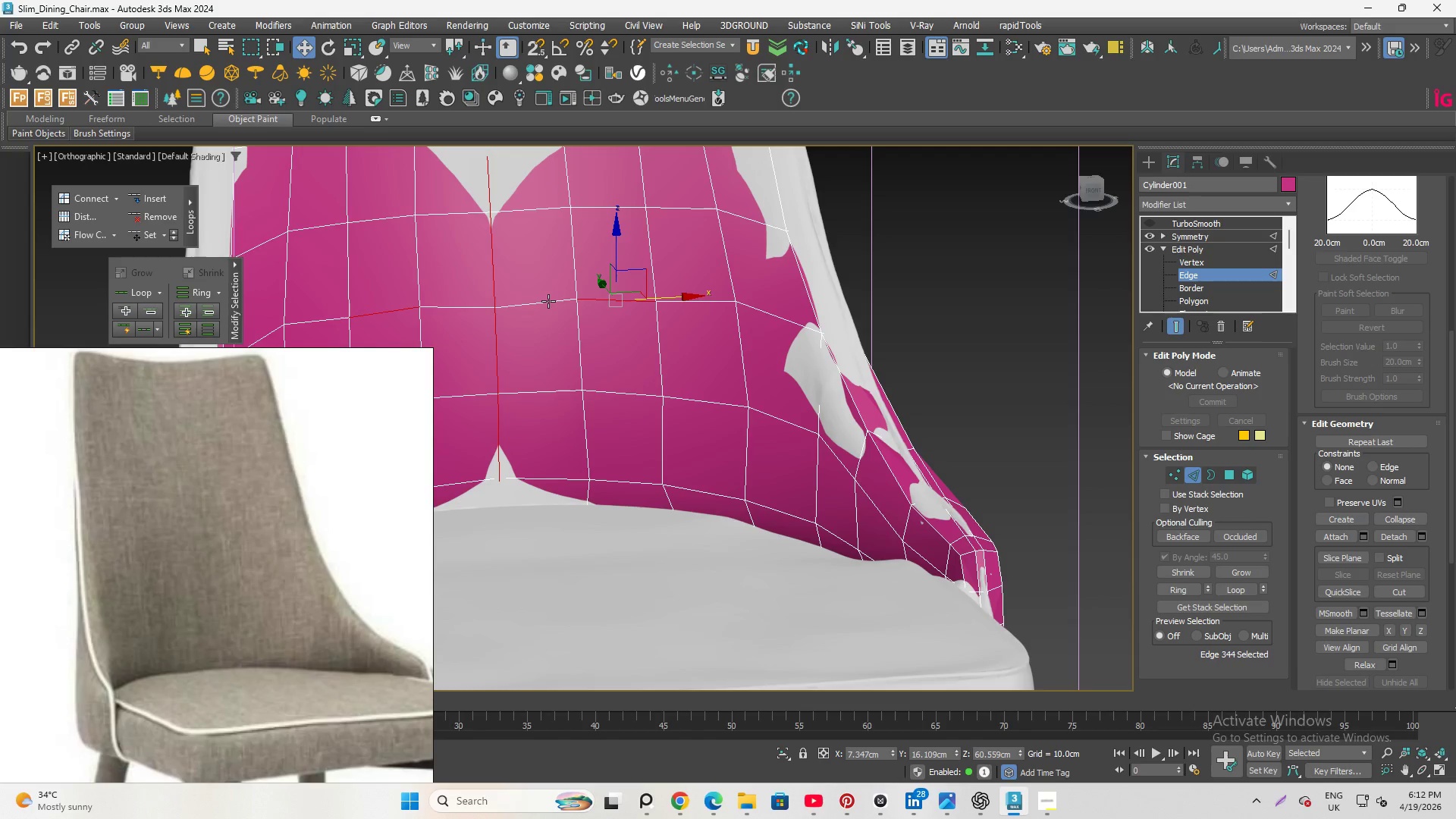 
hold_key(key=ControlLeft, duration=0.36)
left_click([548, 301])
 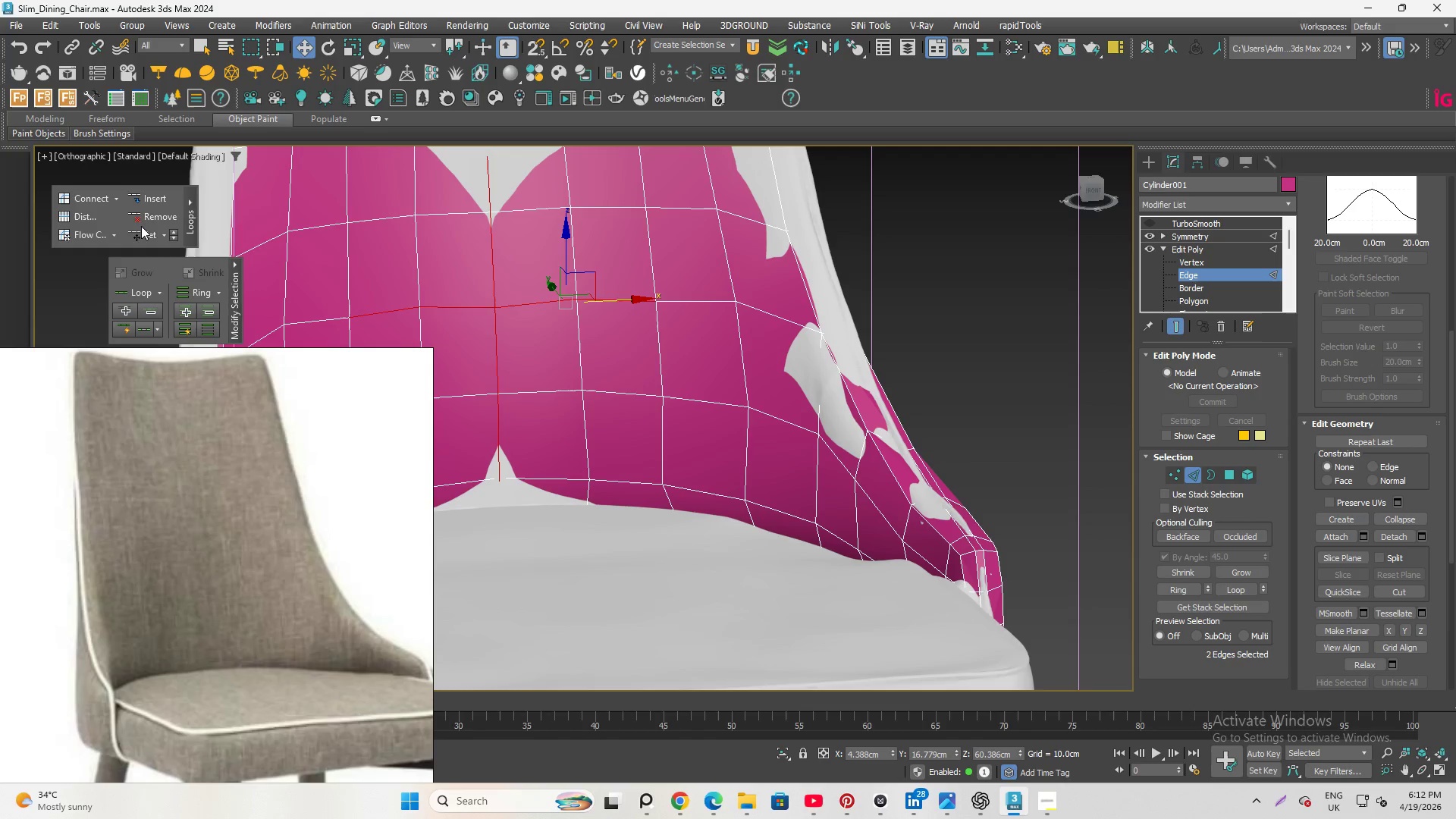 
left_click([143, 226])
 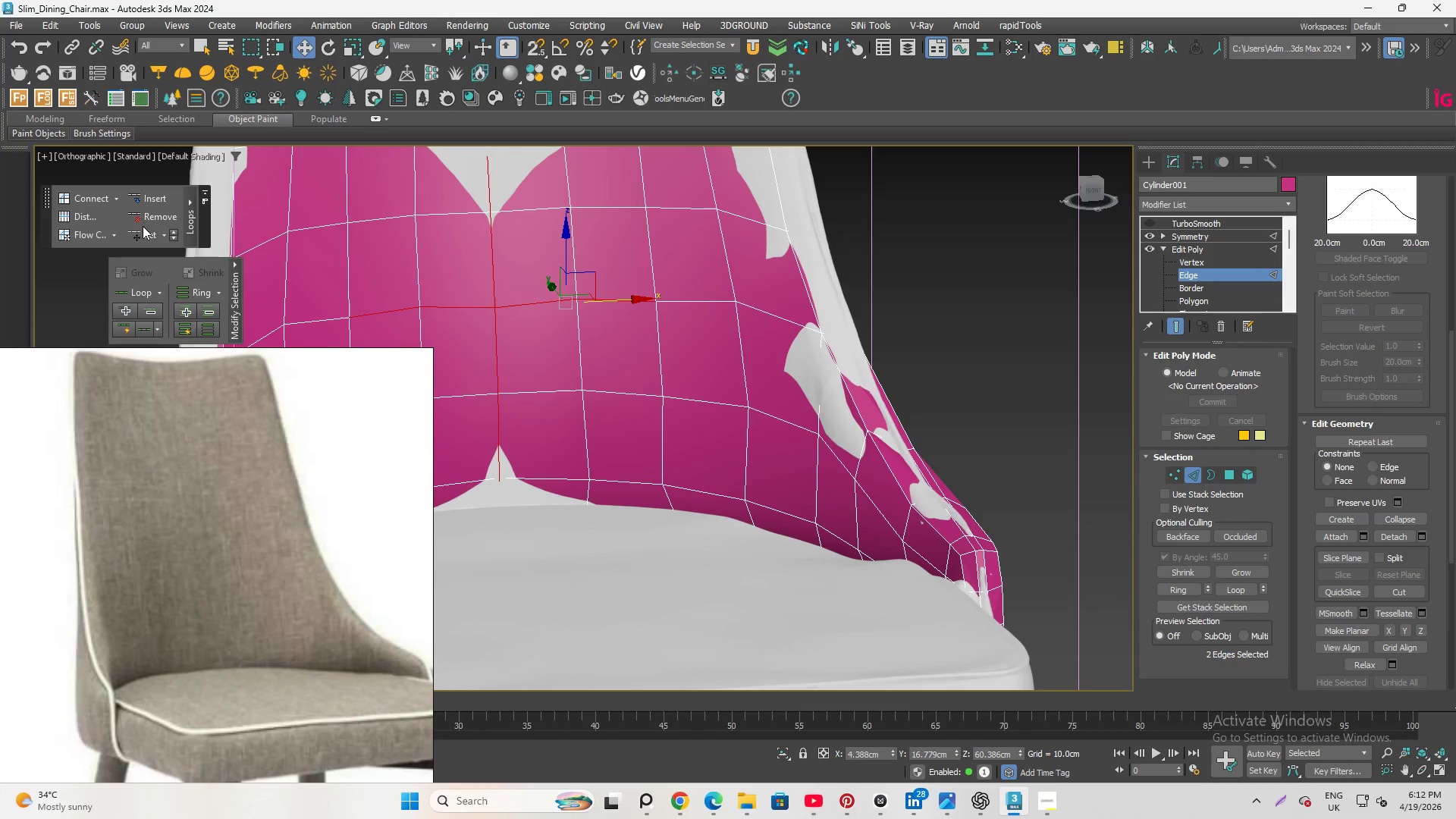 
left_click([143, 226])
 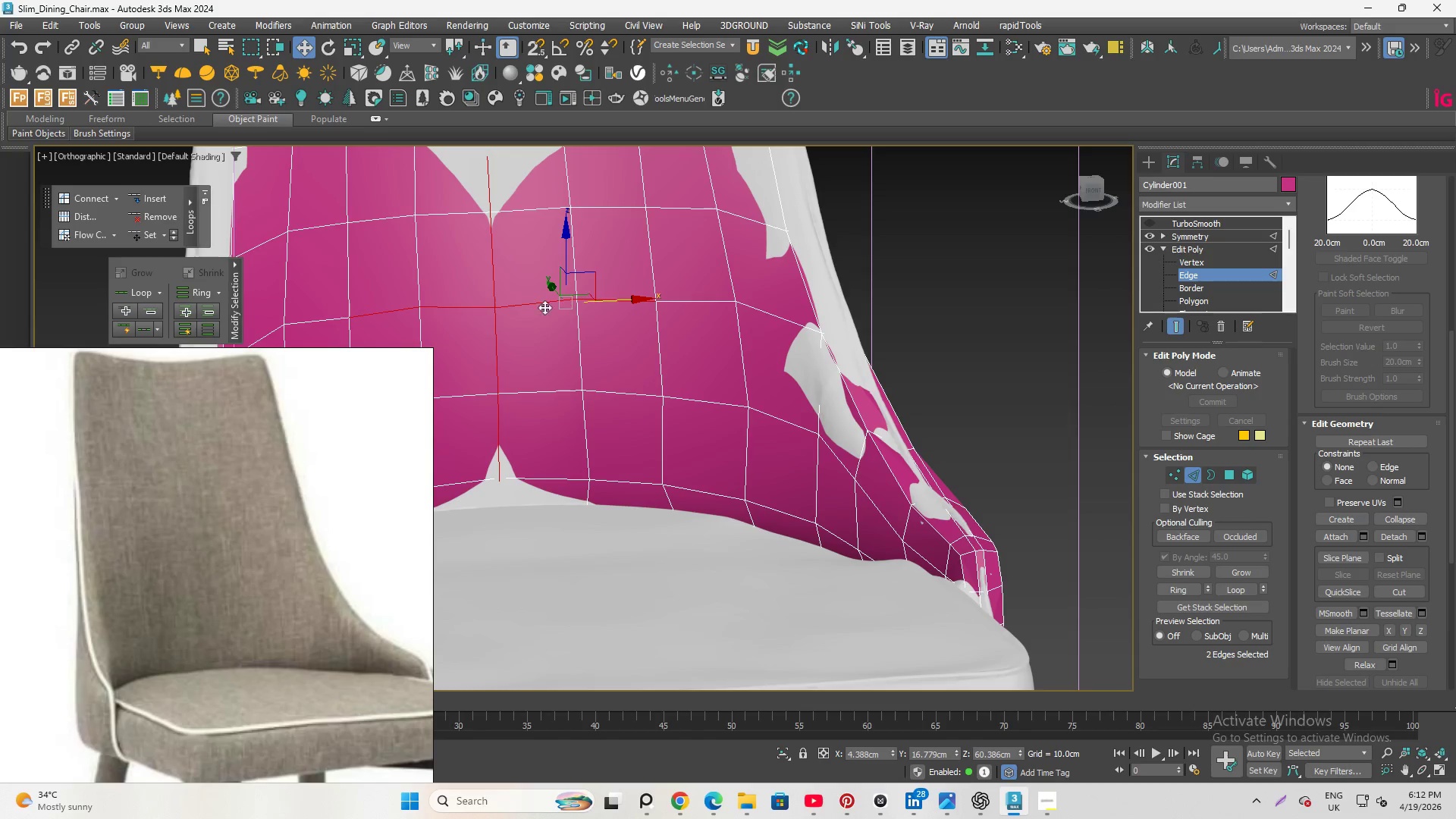 
left_click([523, 307])
 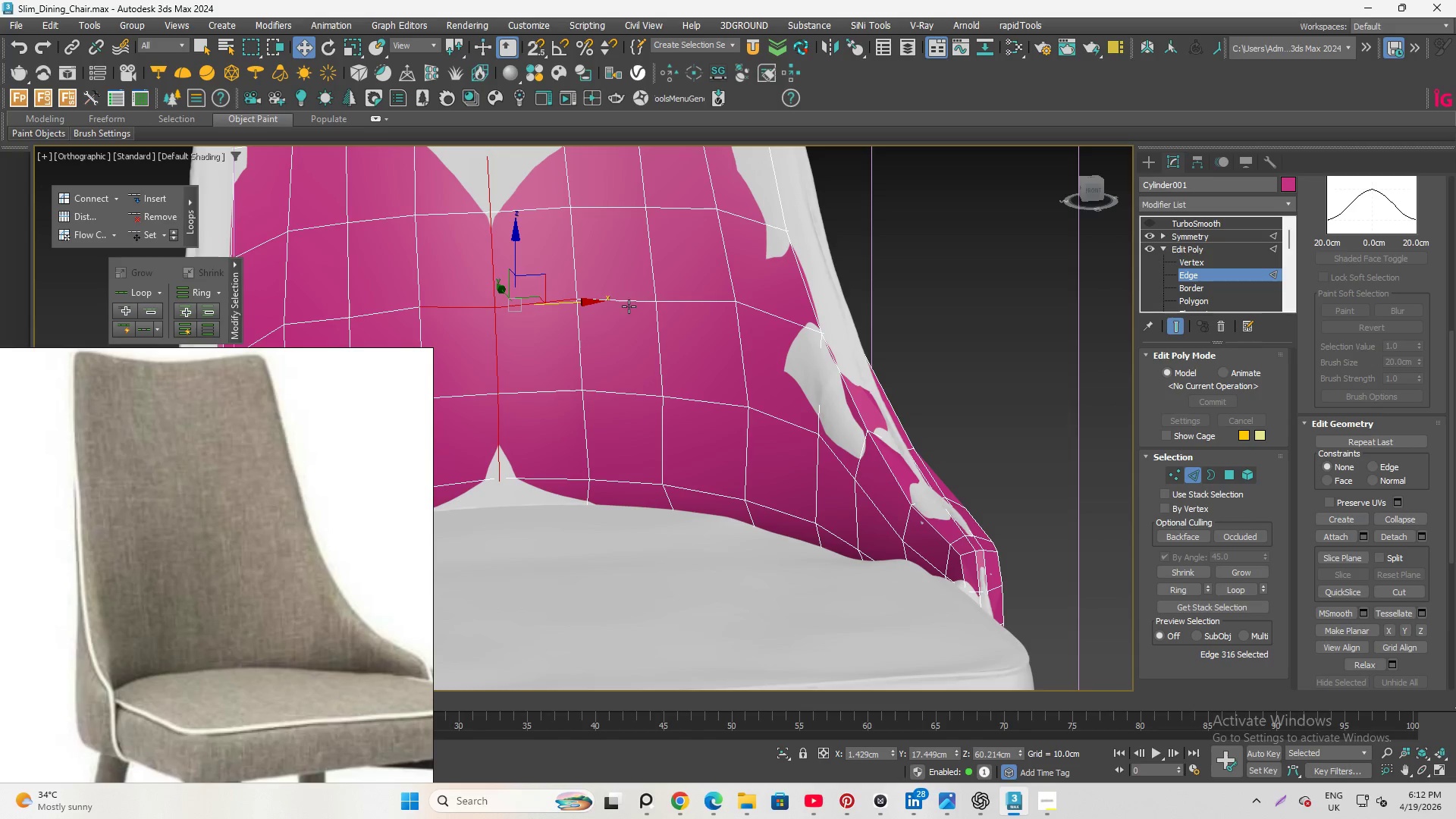 
left_click([626, 300])
 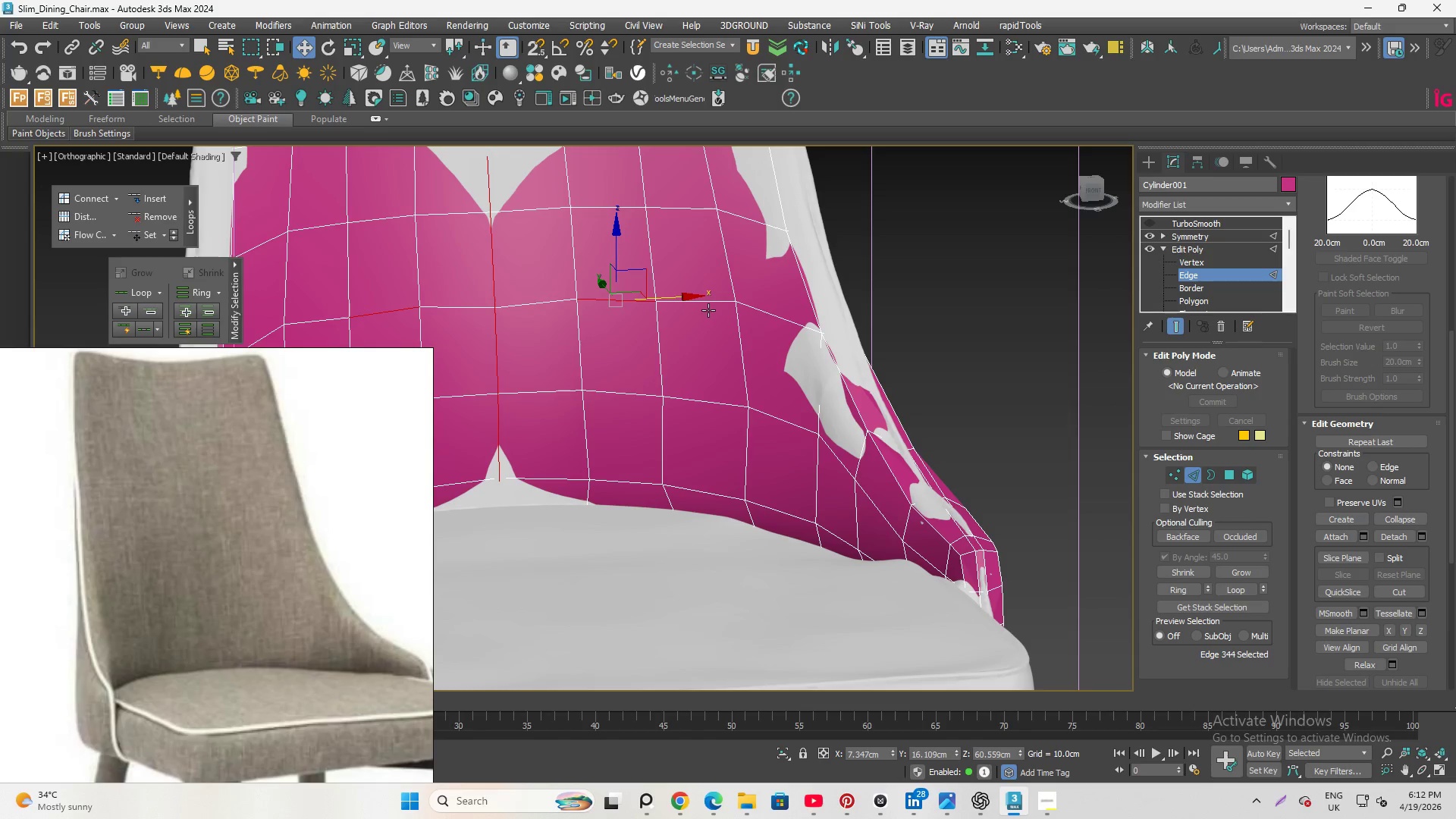 
hold_key(key=ControlLeft, duration=0.62)
left_click([708, 305])
 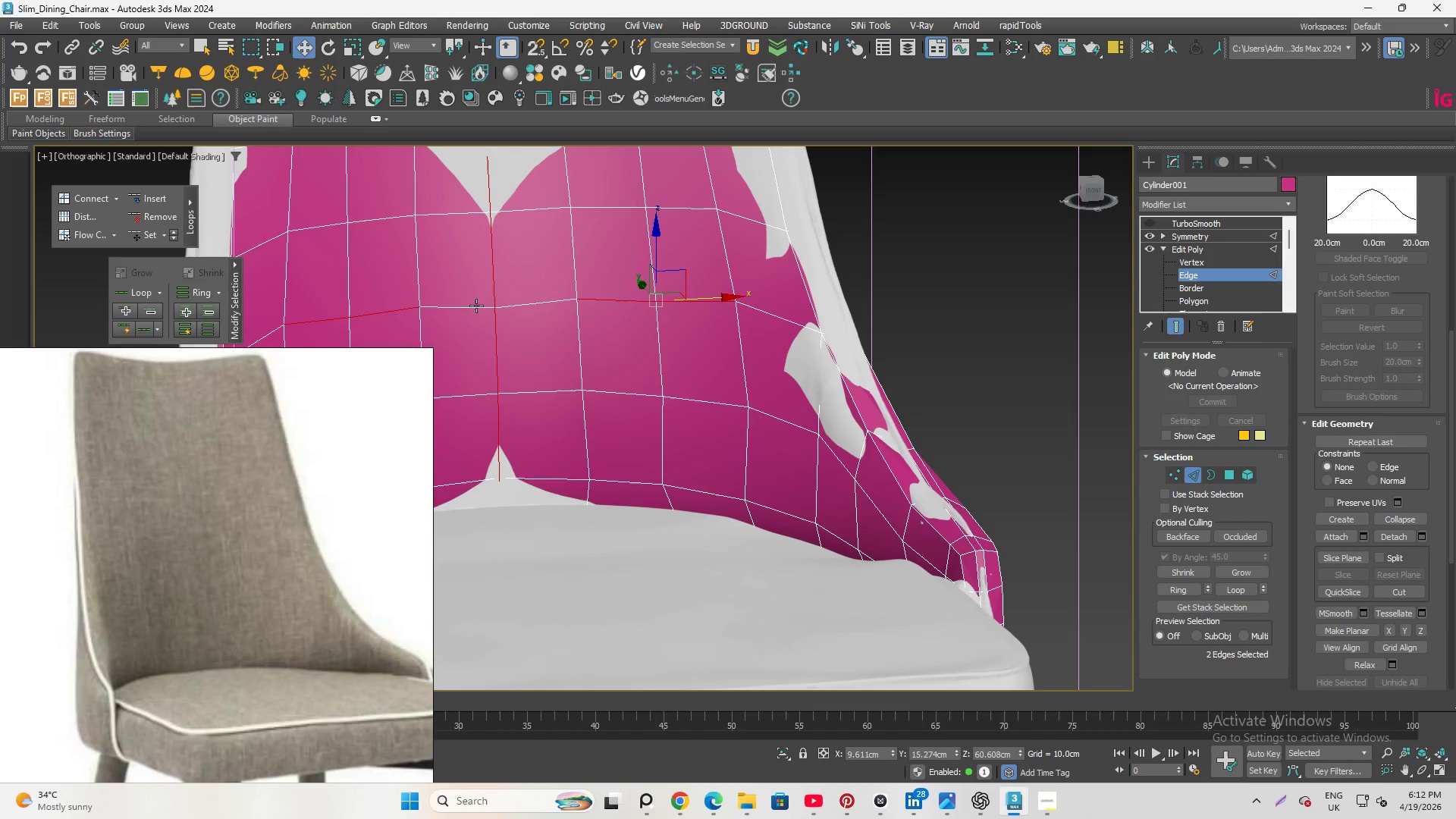 
hold_key(key=ControlLeft, duration=0.62)
left_click([510, 306])
 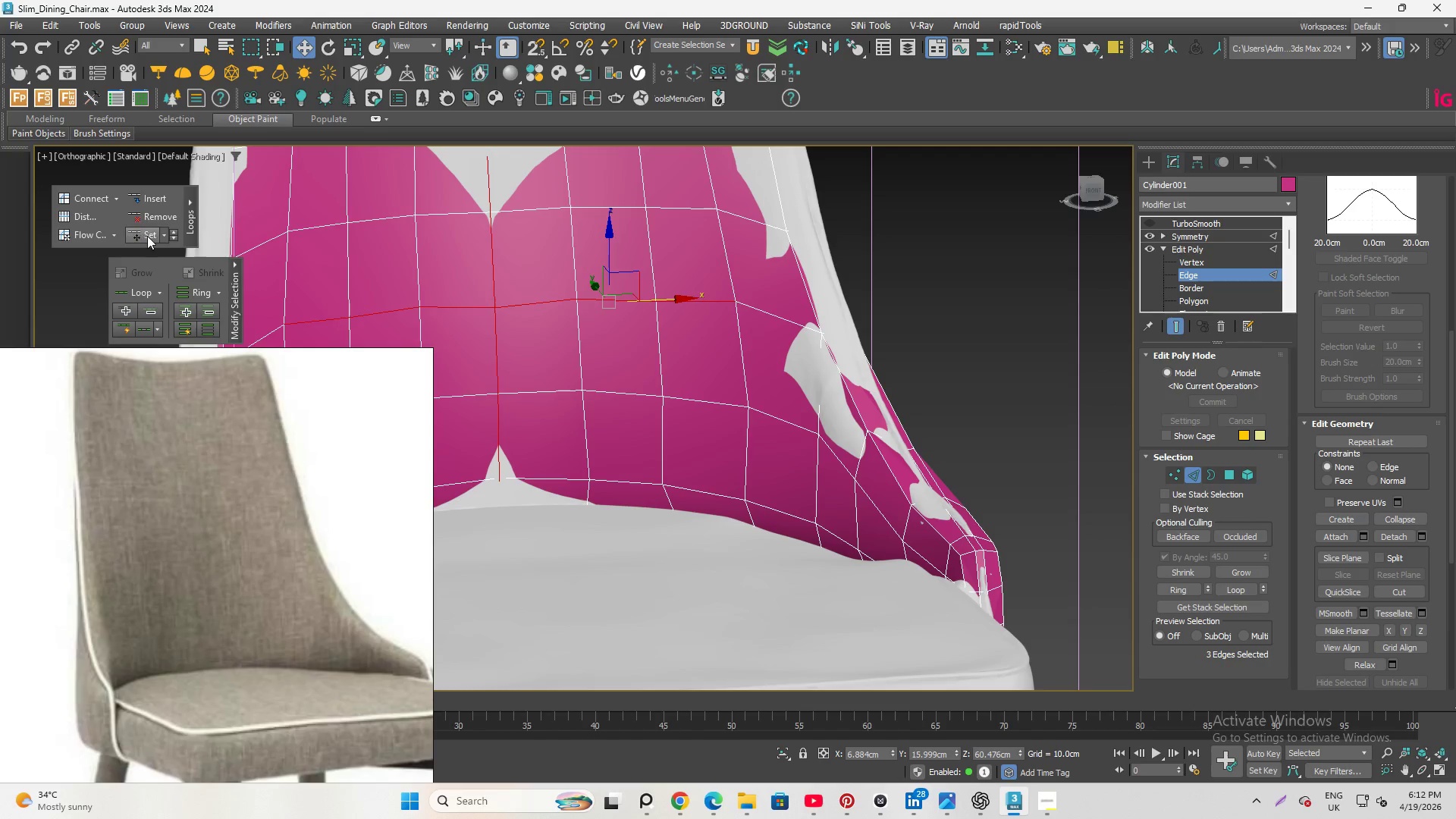 
left_click([146, 234])
 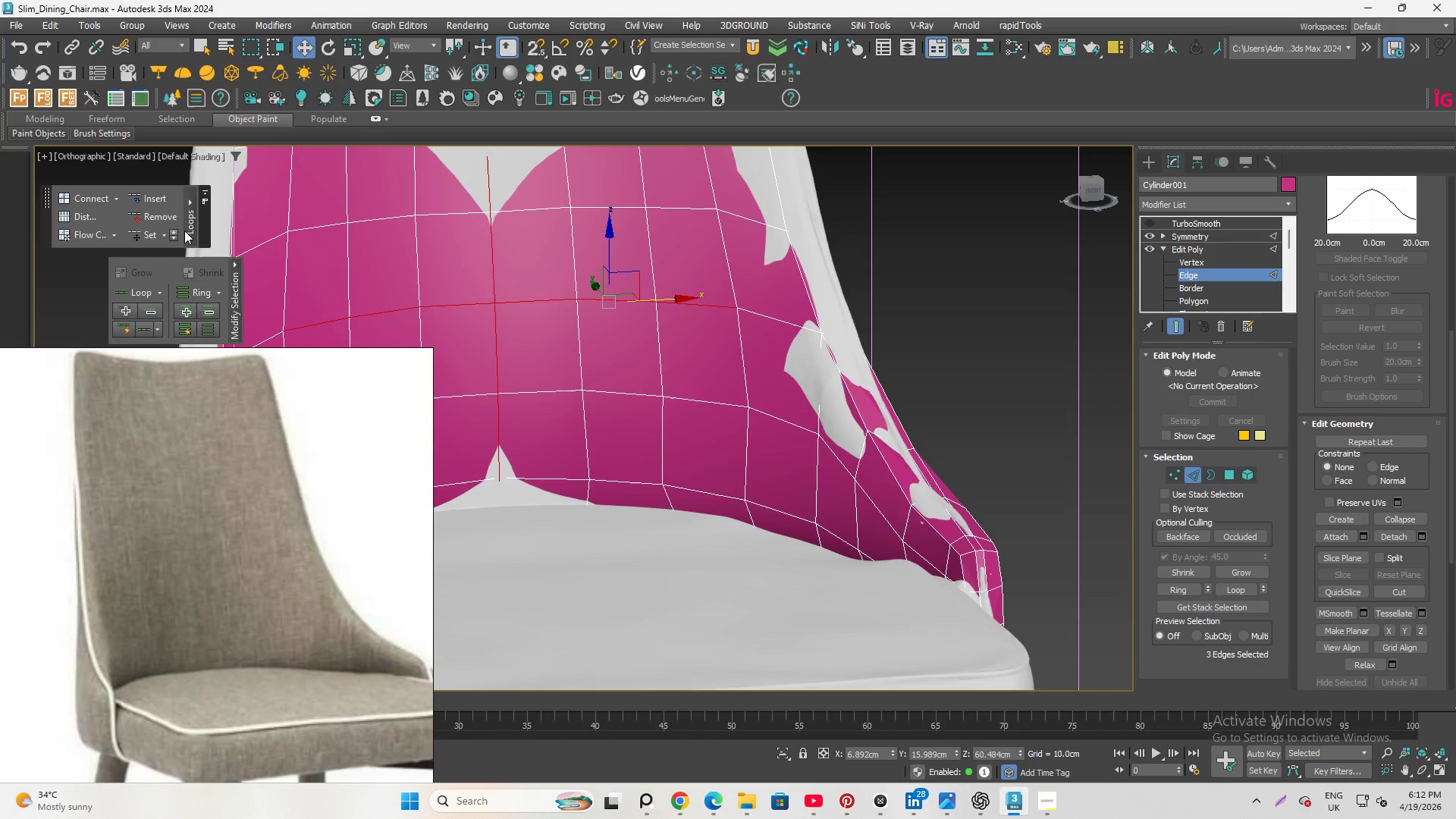 
scroll: coordinate [805, 328], scroll_direction: down, amount: 2.0
 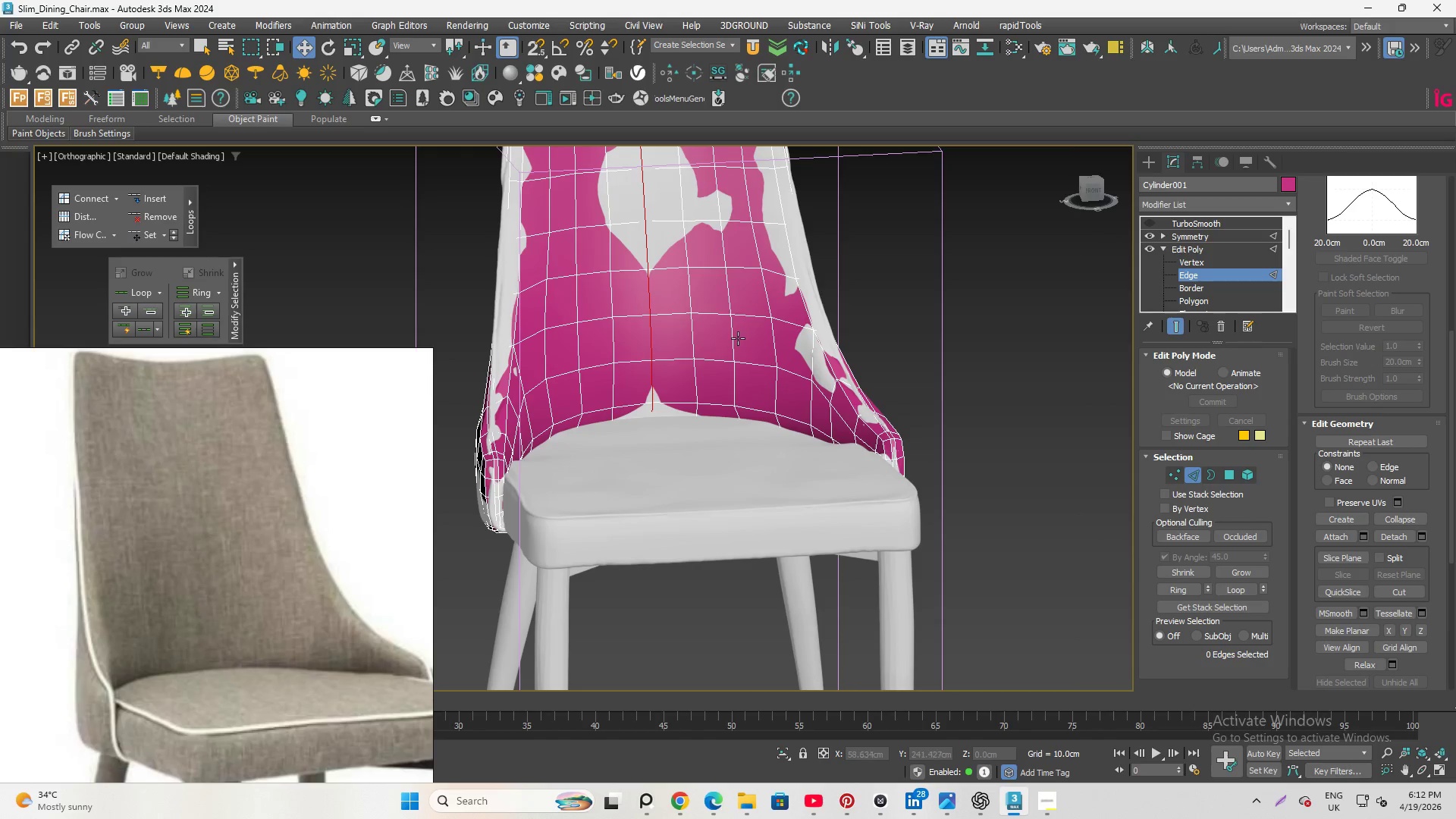 
hold_key(key=AltLeft, duration=0.89)
 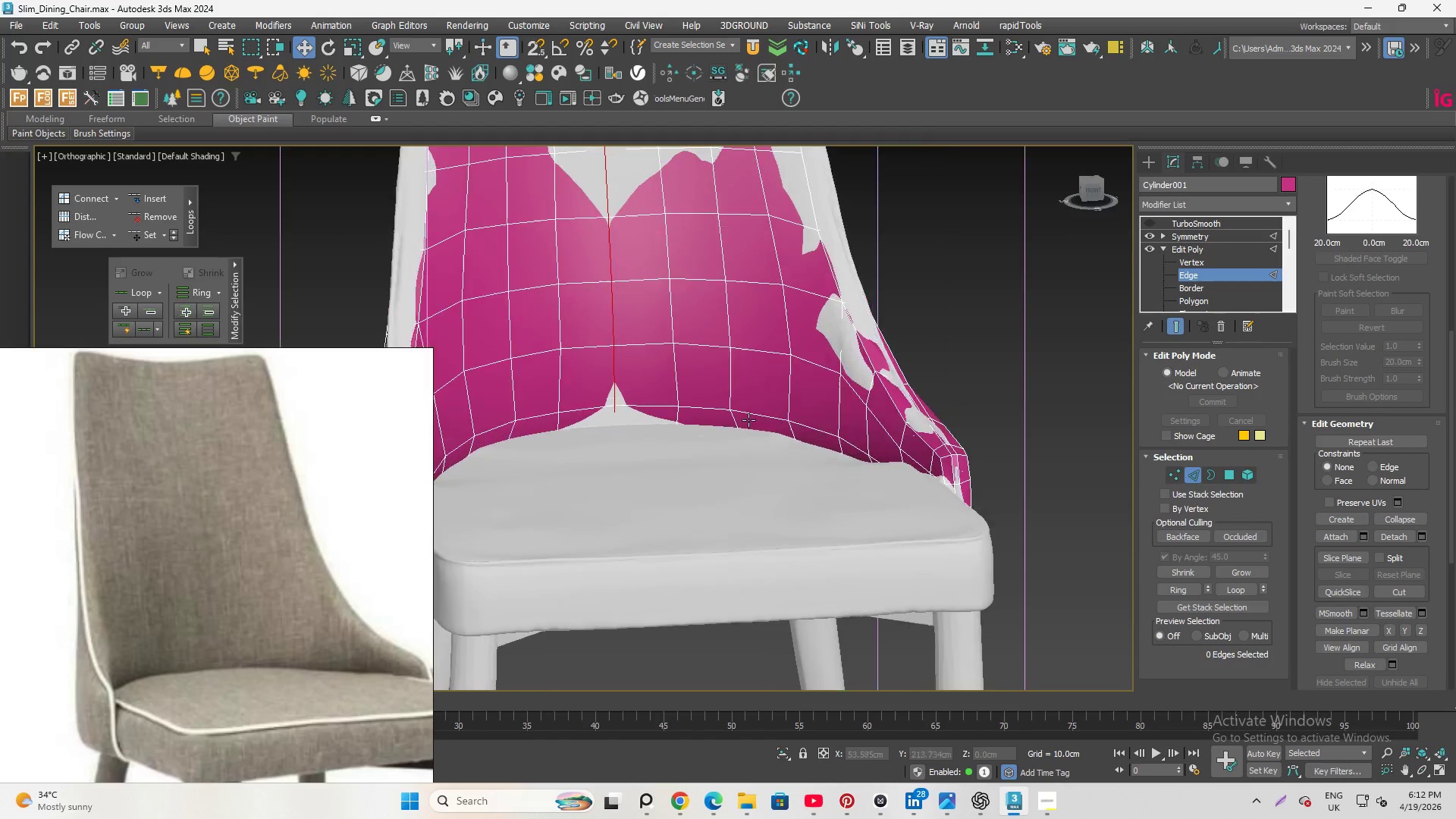 
left_click([776, 412])
 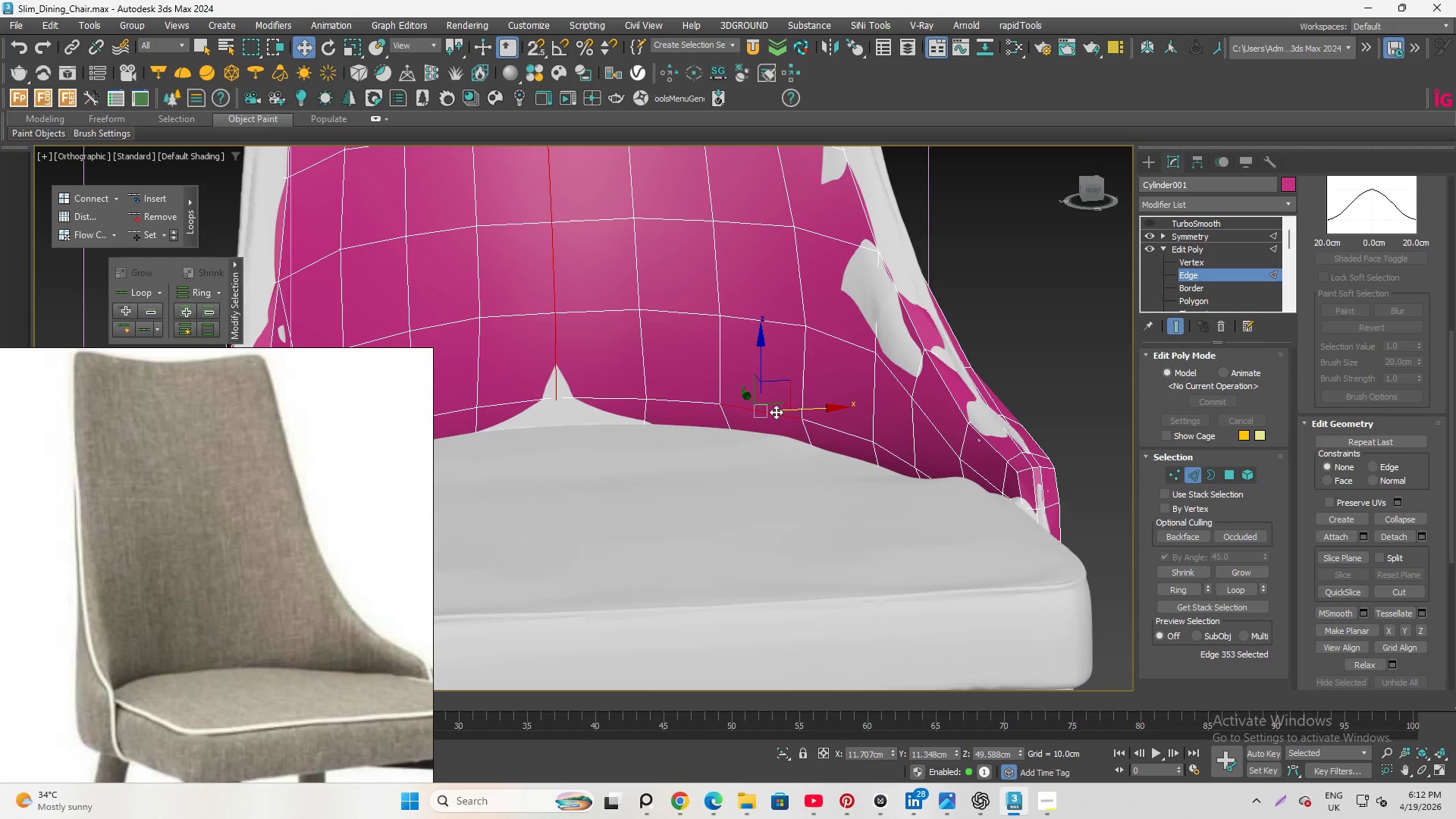 
scroll: coordinate [755, 424], scroll_direction: up, amount: 2.0
 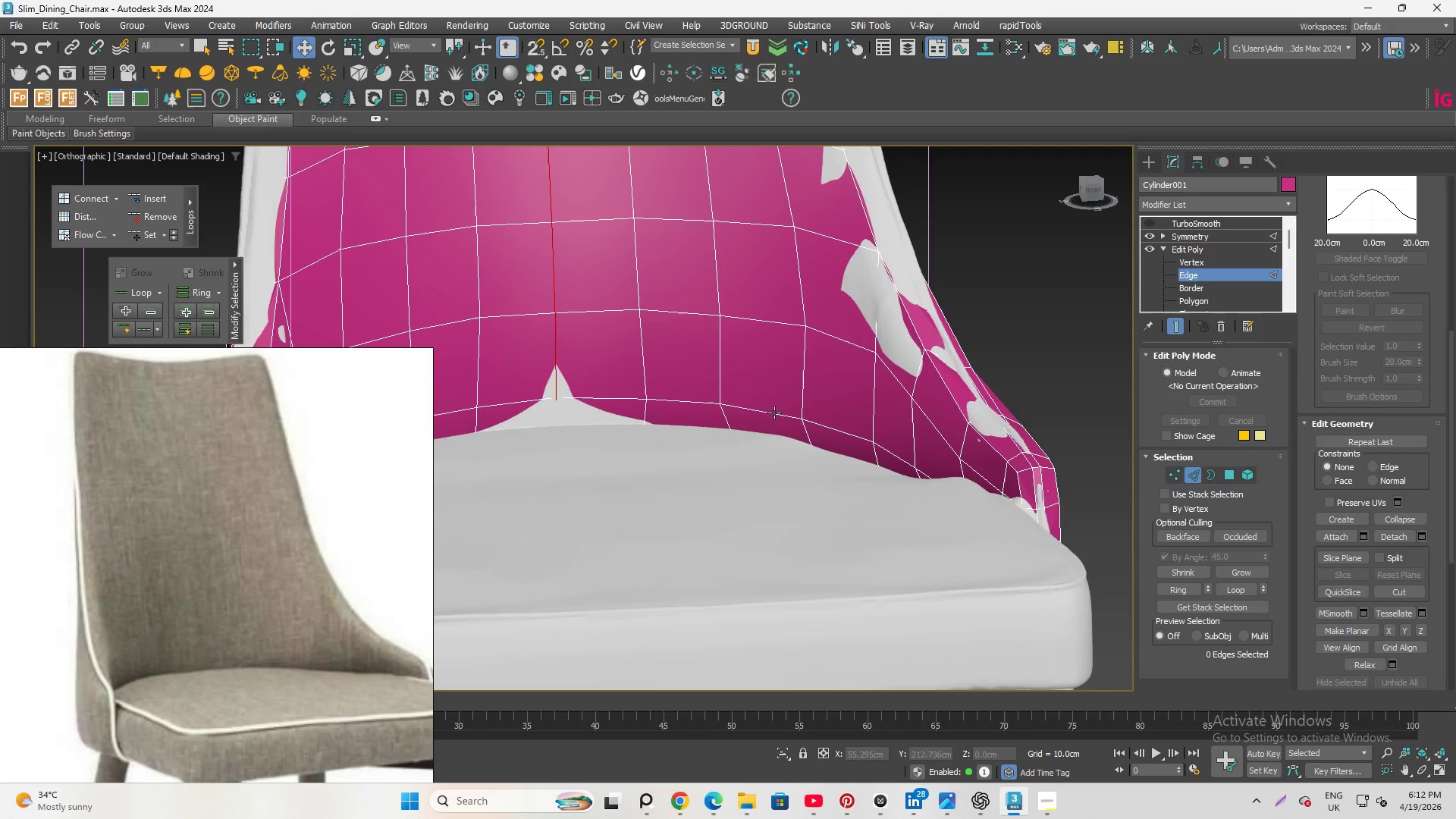 
hold_key(key=ControlLeft, duration=0.72)
left_click([841, 434])
 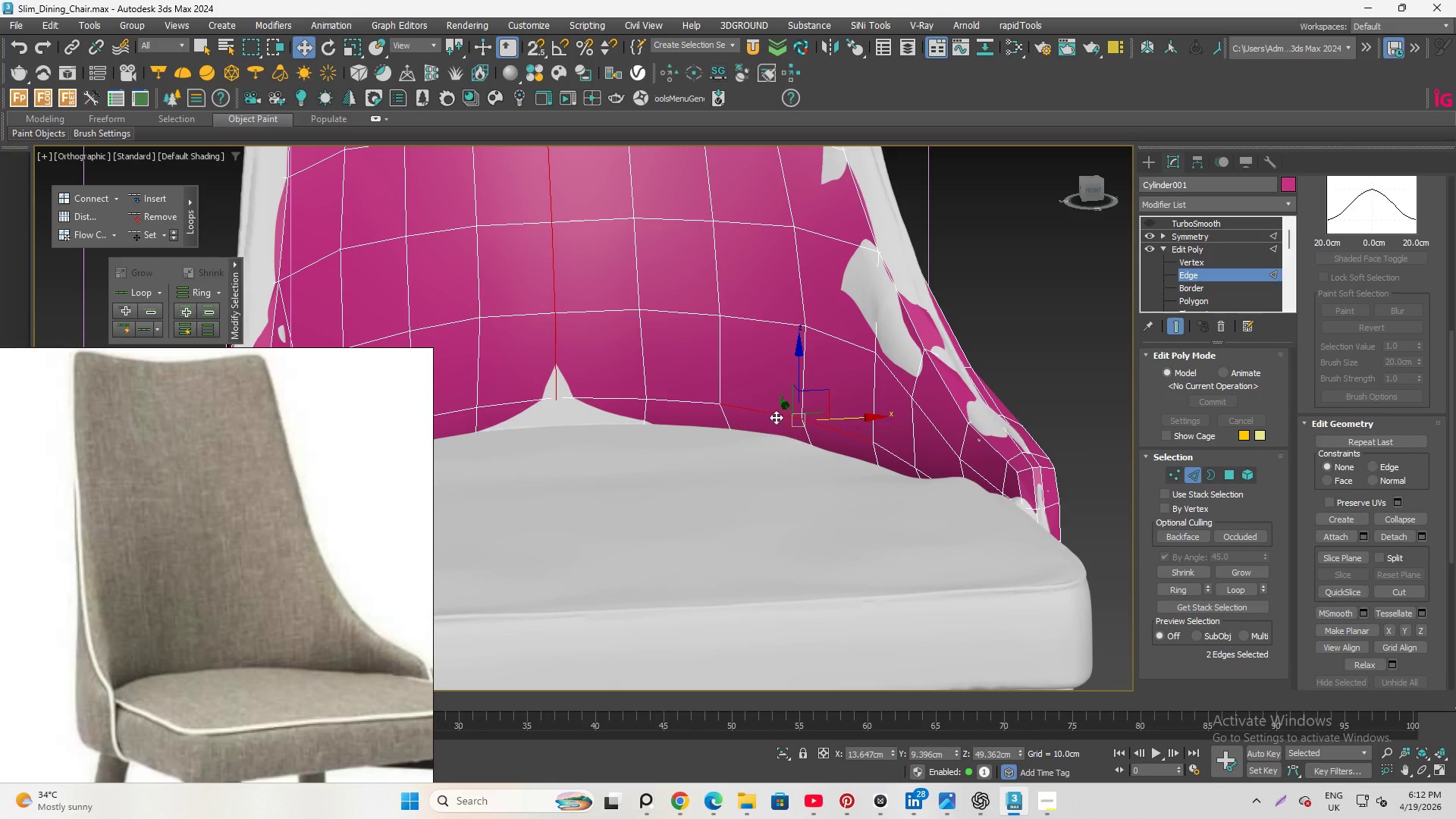 
hold_key(key=ControlLeft, duration=0.41)
 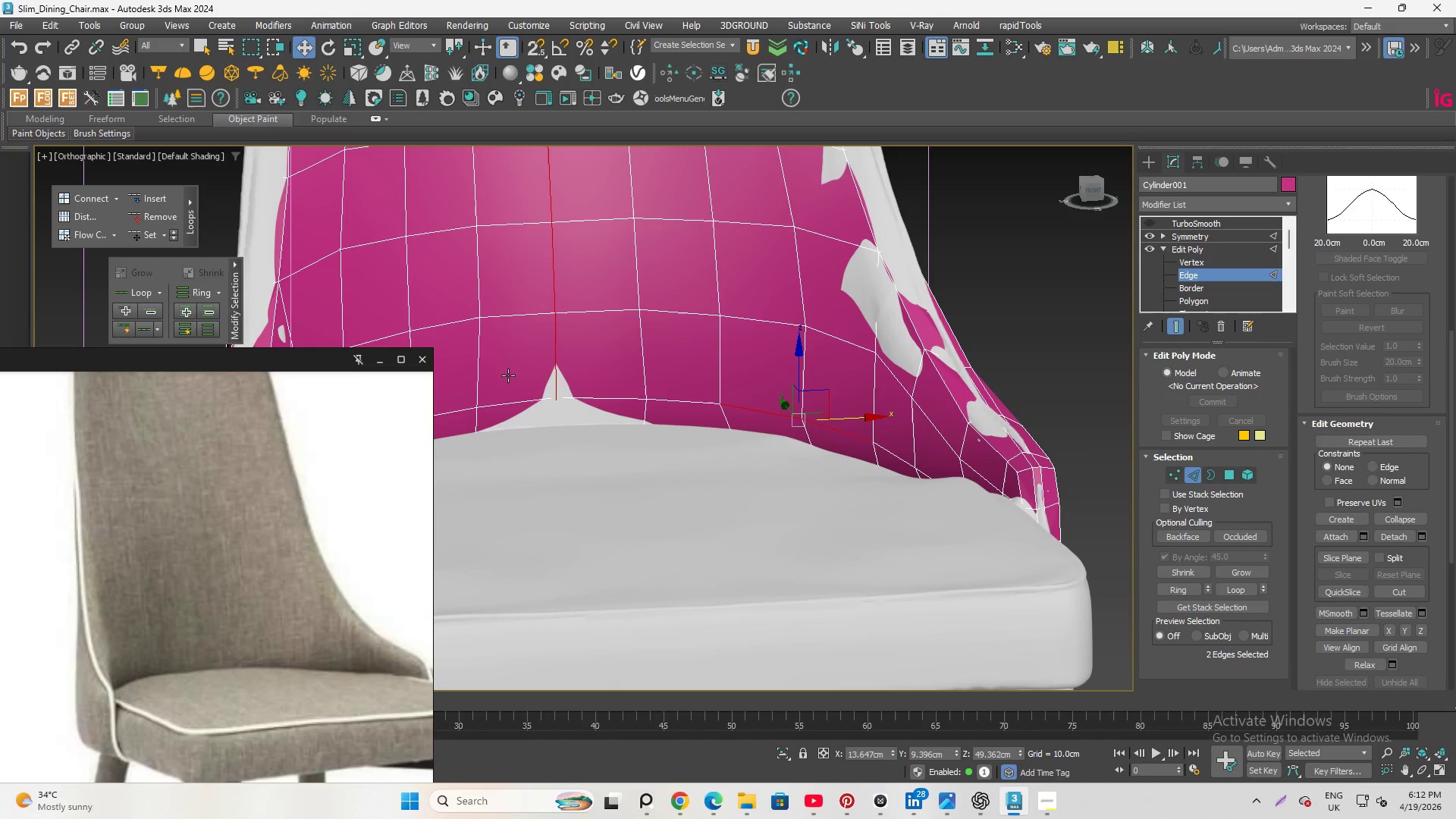 
hold_key(key=ControlLeft, duration=0.61)
 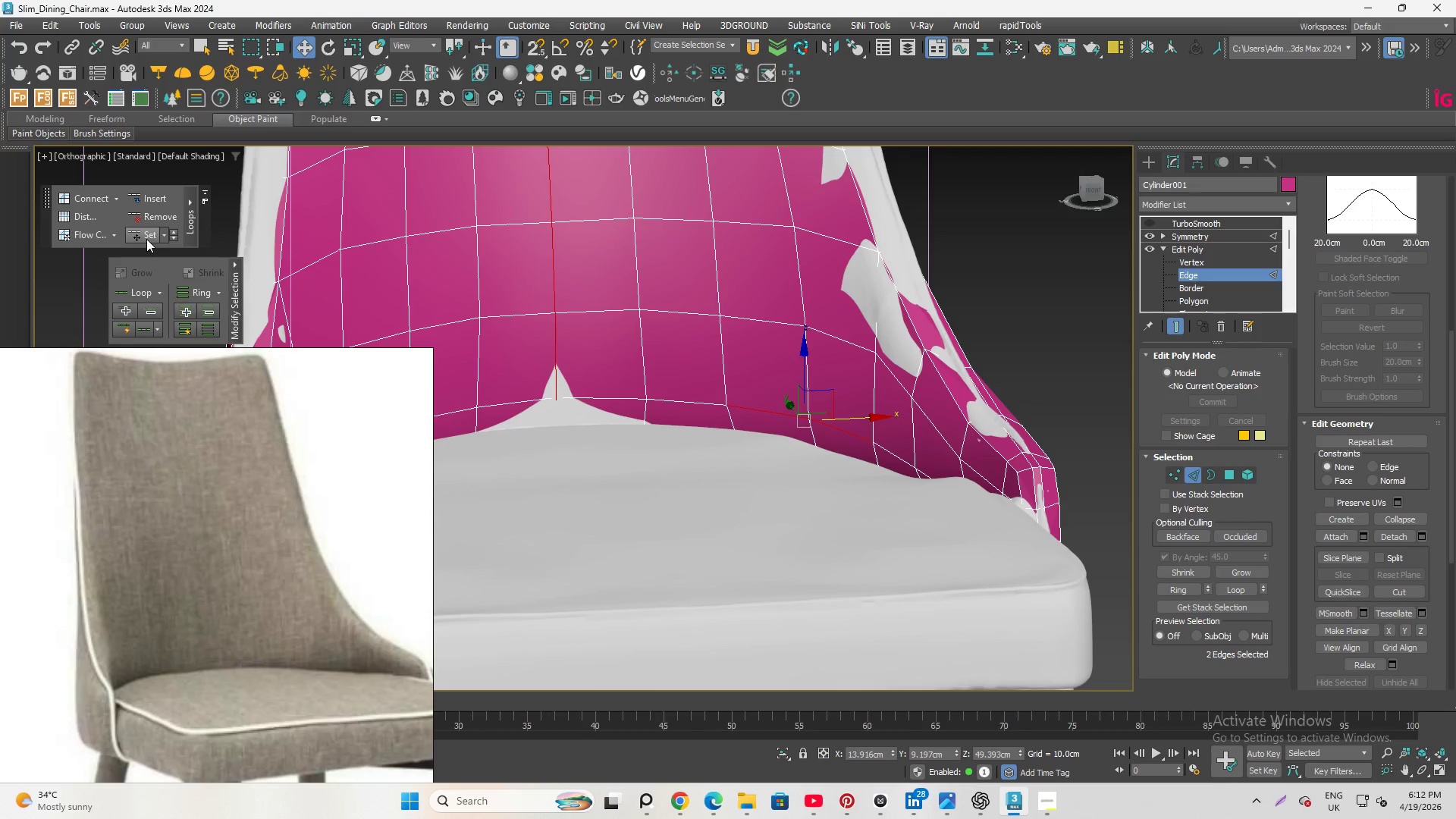 
hold_key(key=ControlLeft, duration=0.98)
left_click([676, 402])
 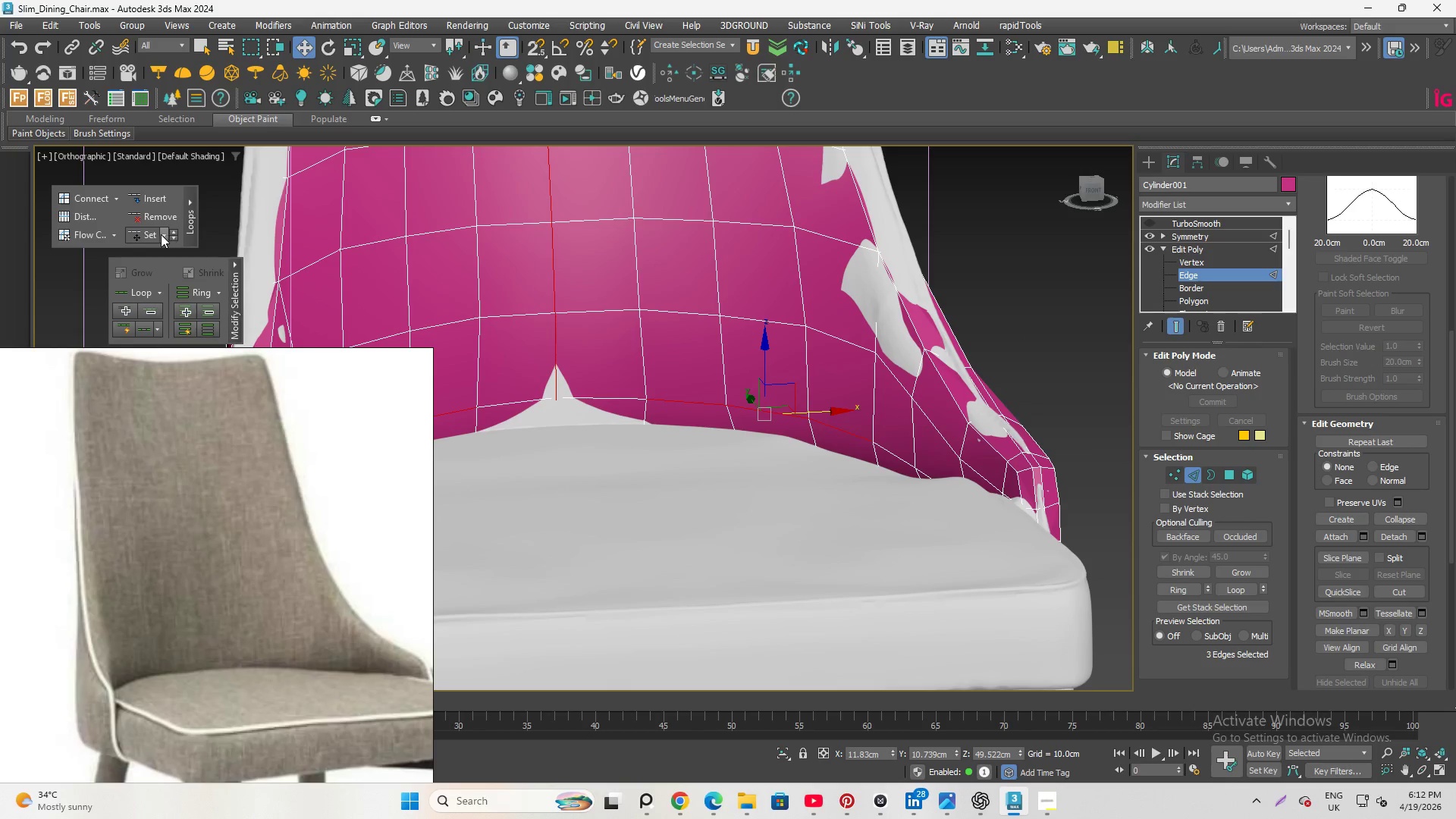 
left_click([142, 231])
 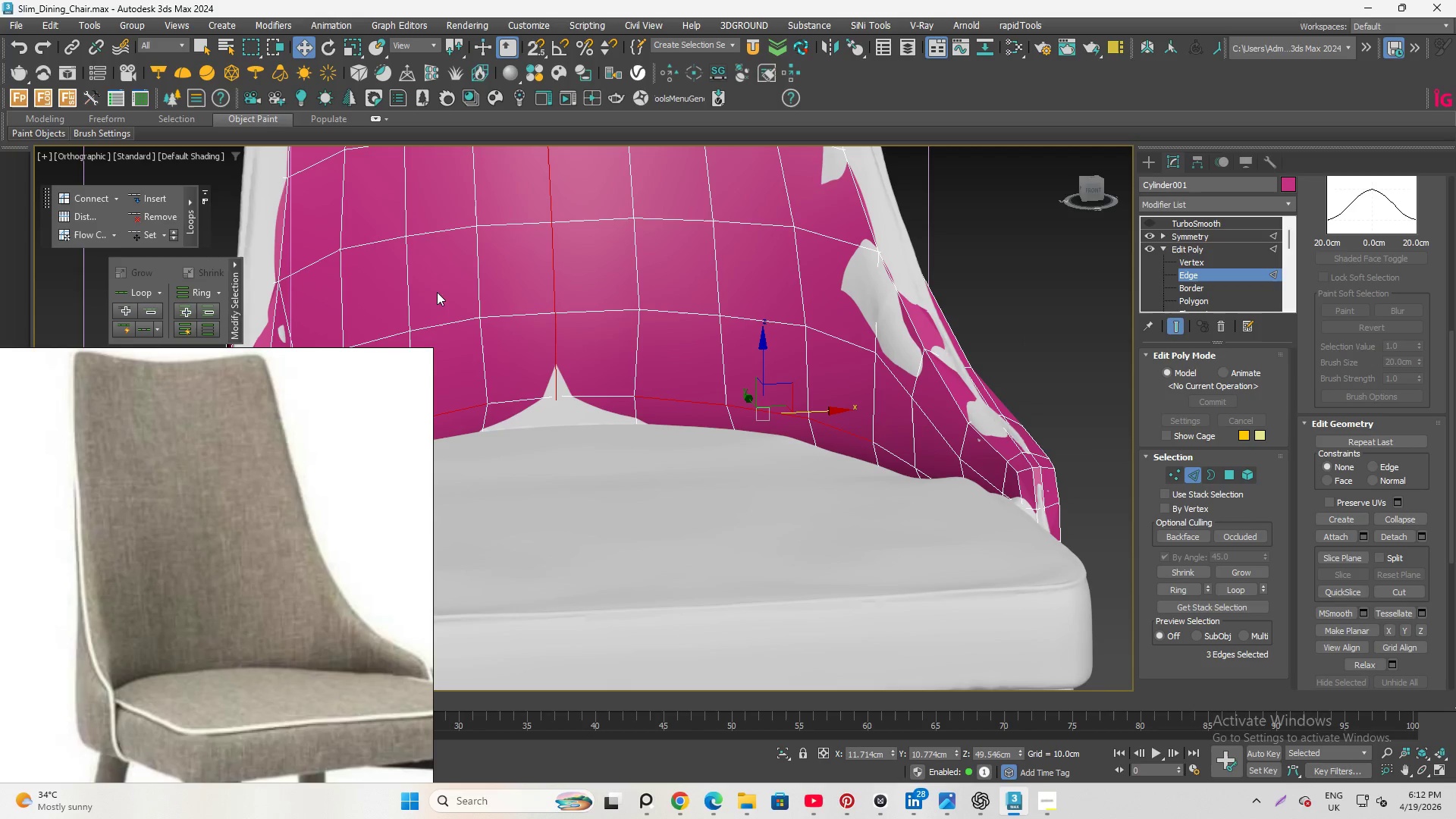 
hold_key(key=AltLeft, duration=1.14)
 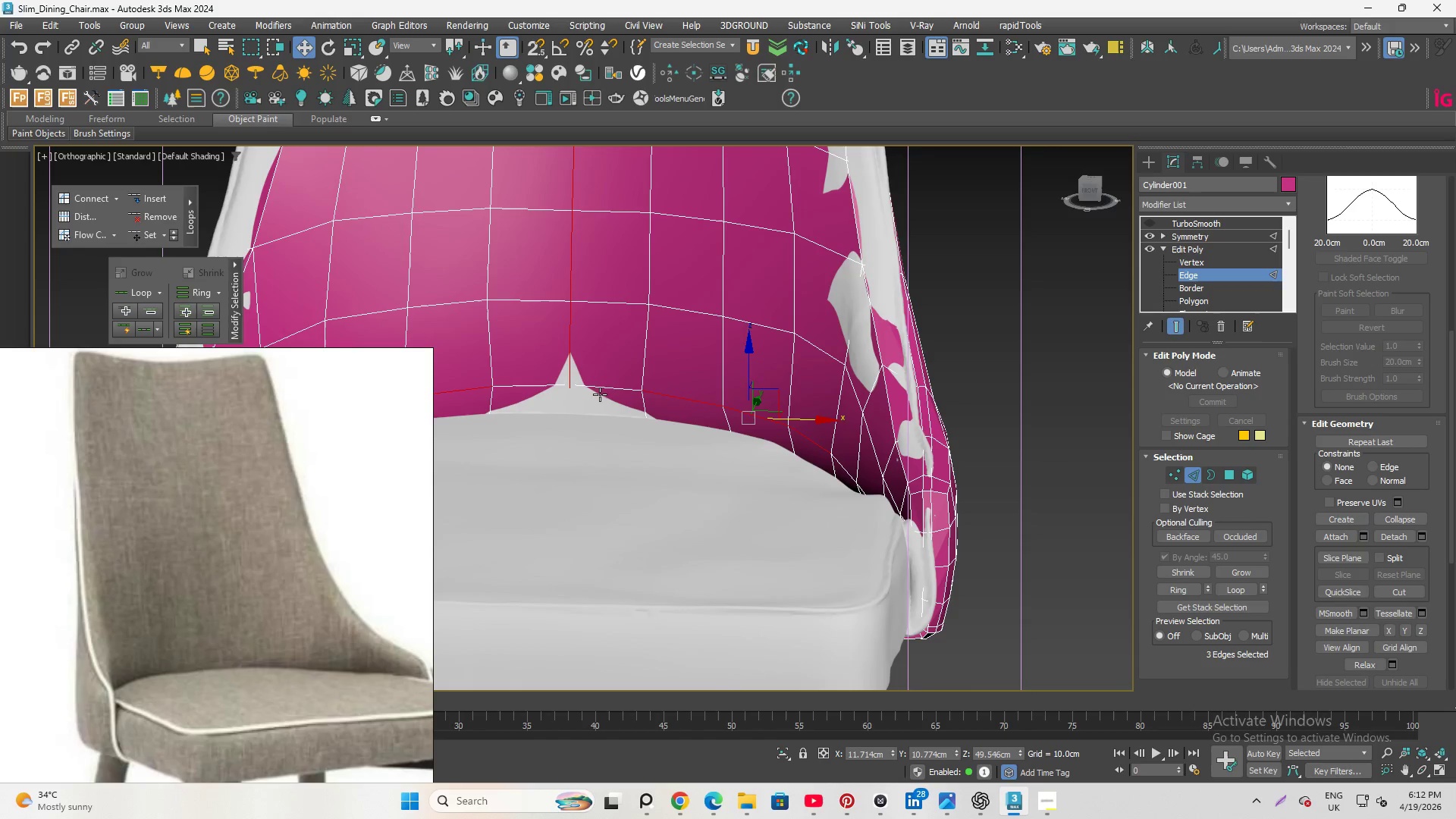 
hold_key(key=ControlLeft, duration=0.62)
 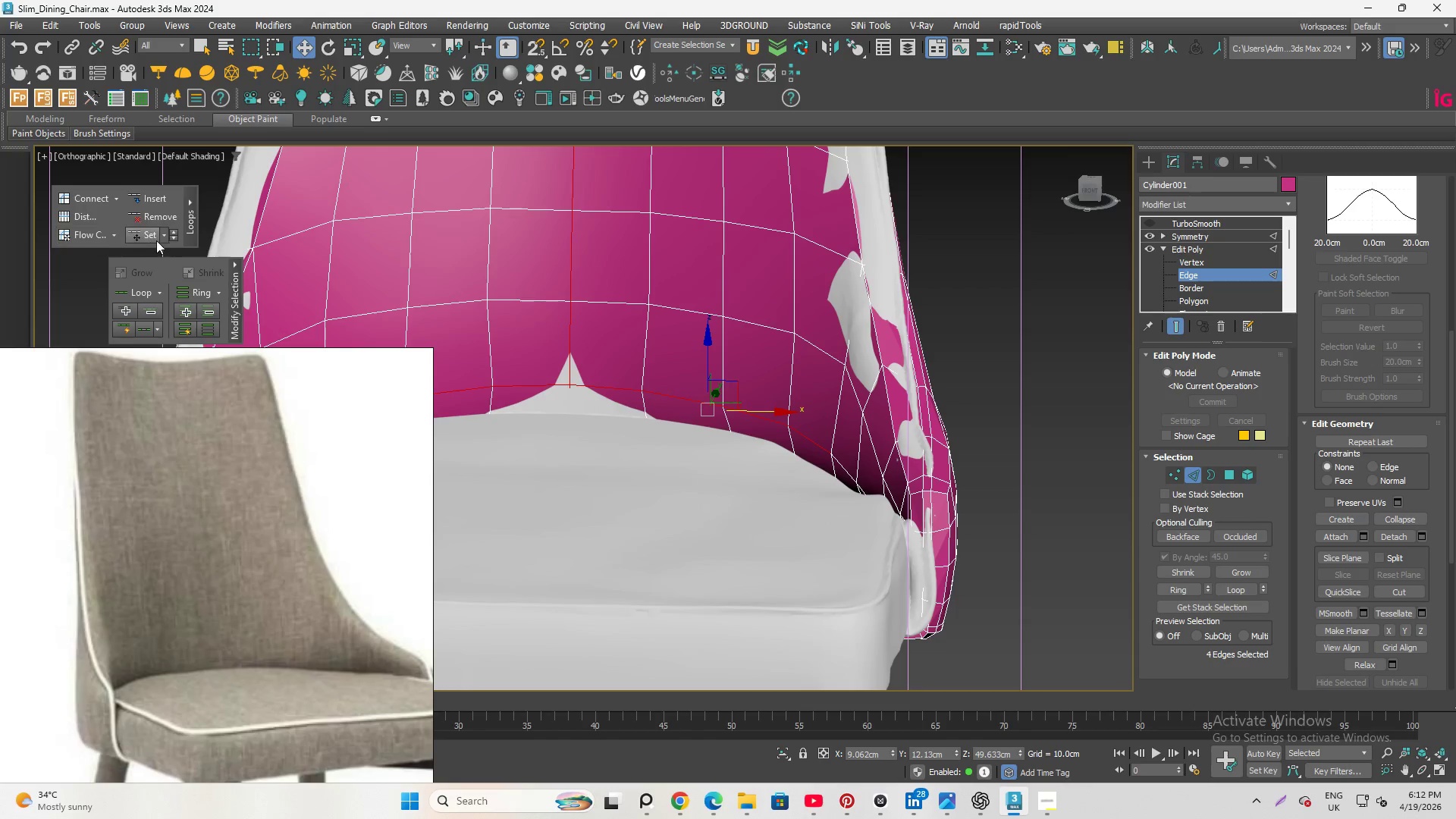 
left_click([141, 237])
 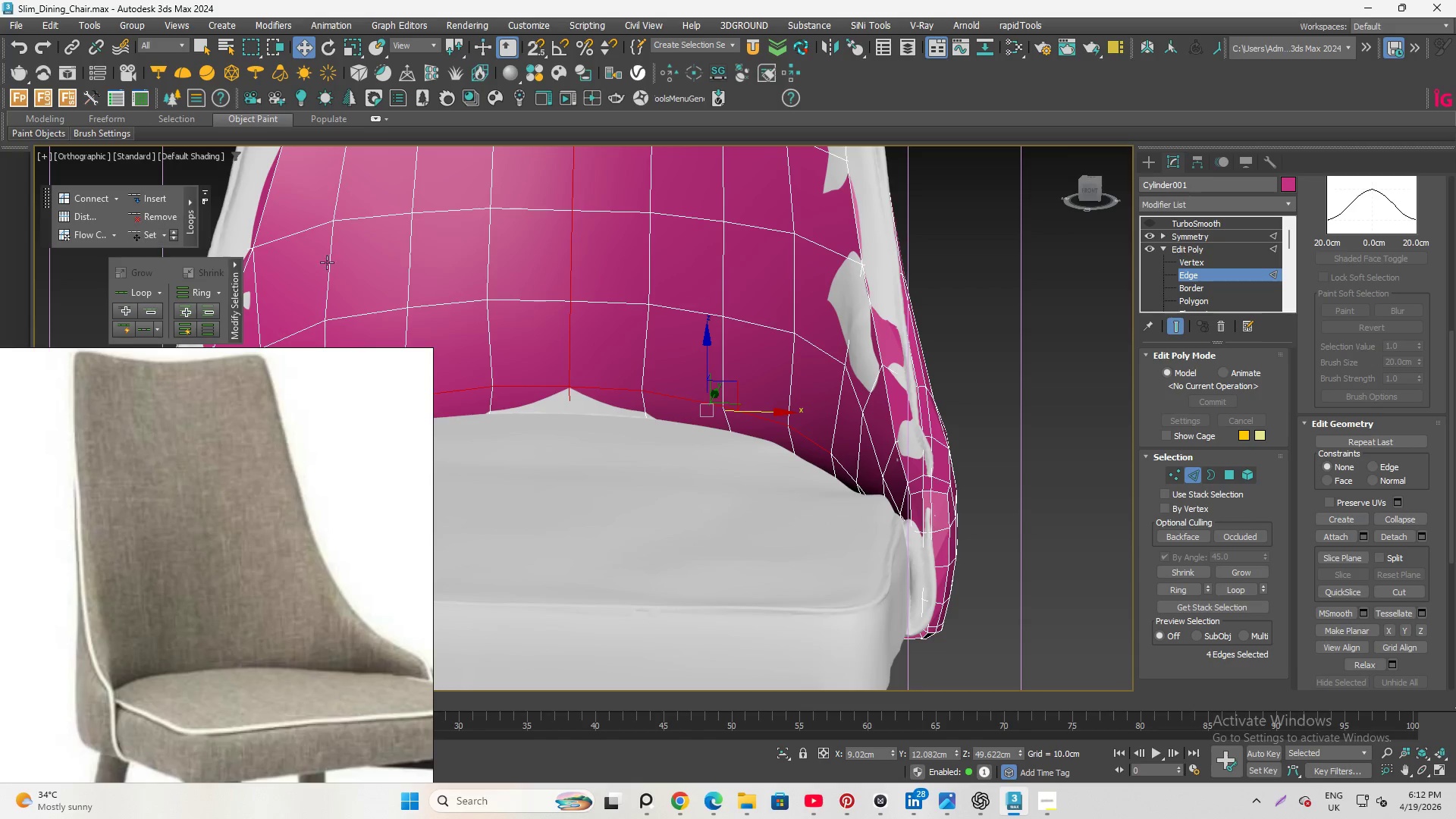 
hold_key(key=AltLeft, duration=0.86)
 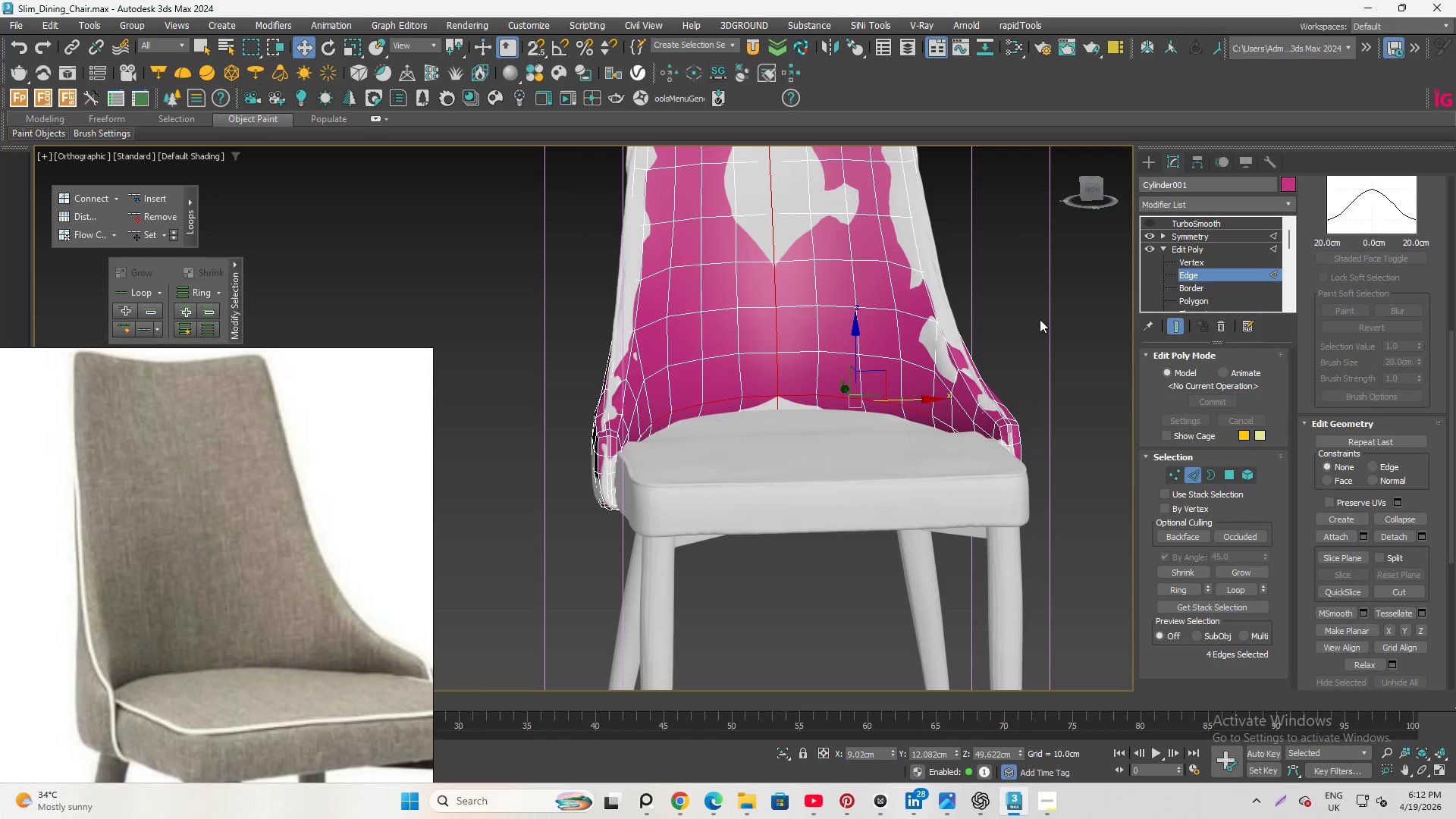 